 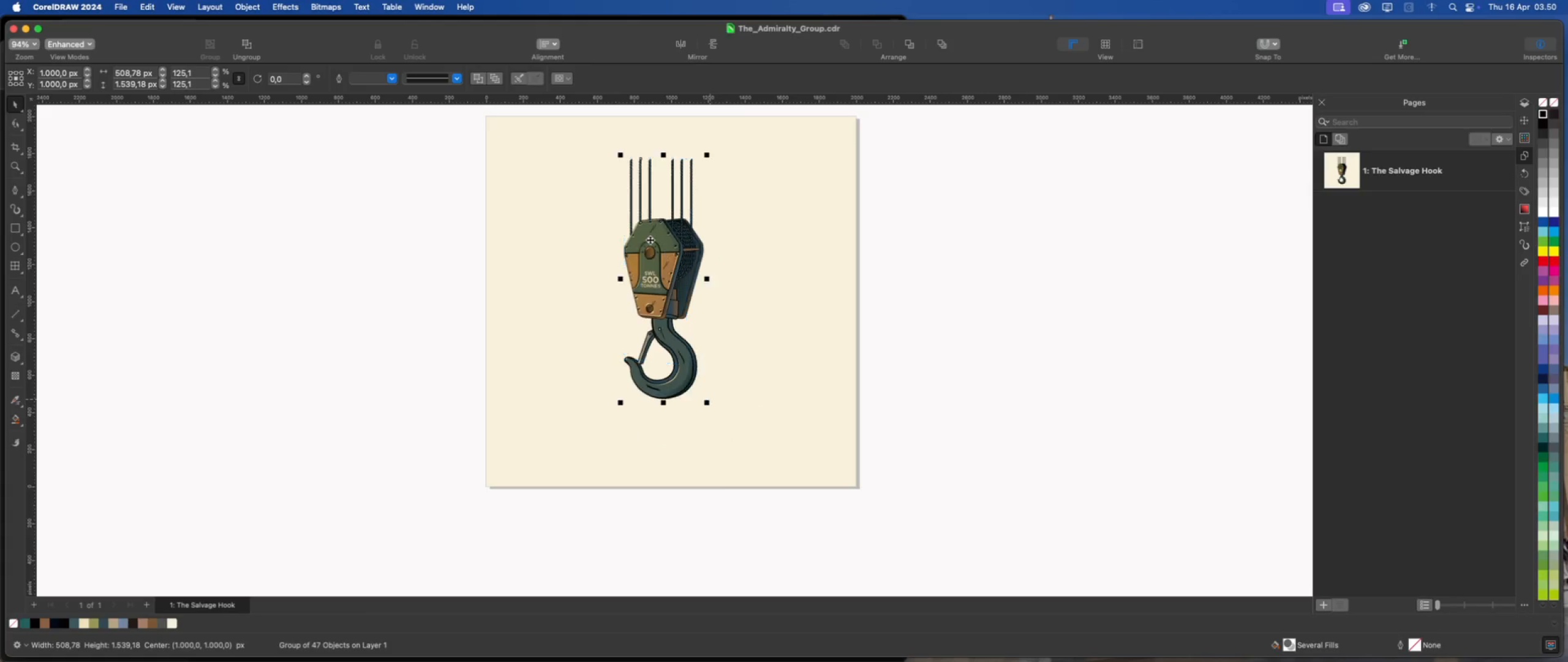 
hold_key(key=ShiftLeft, duration=3.18)
 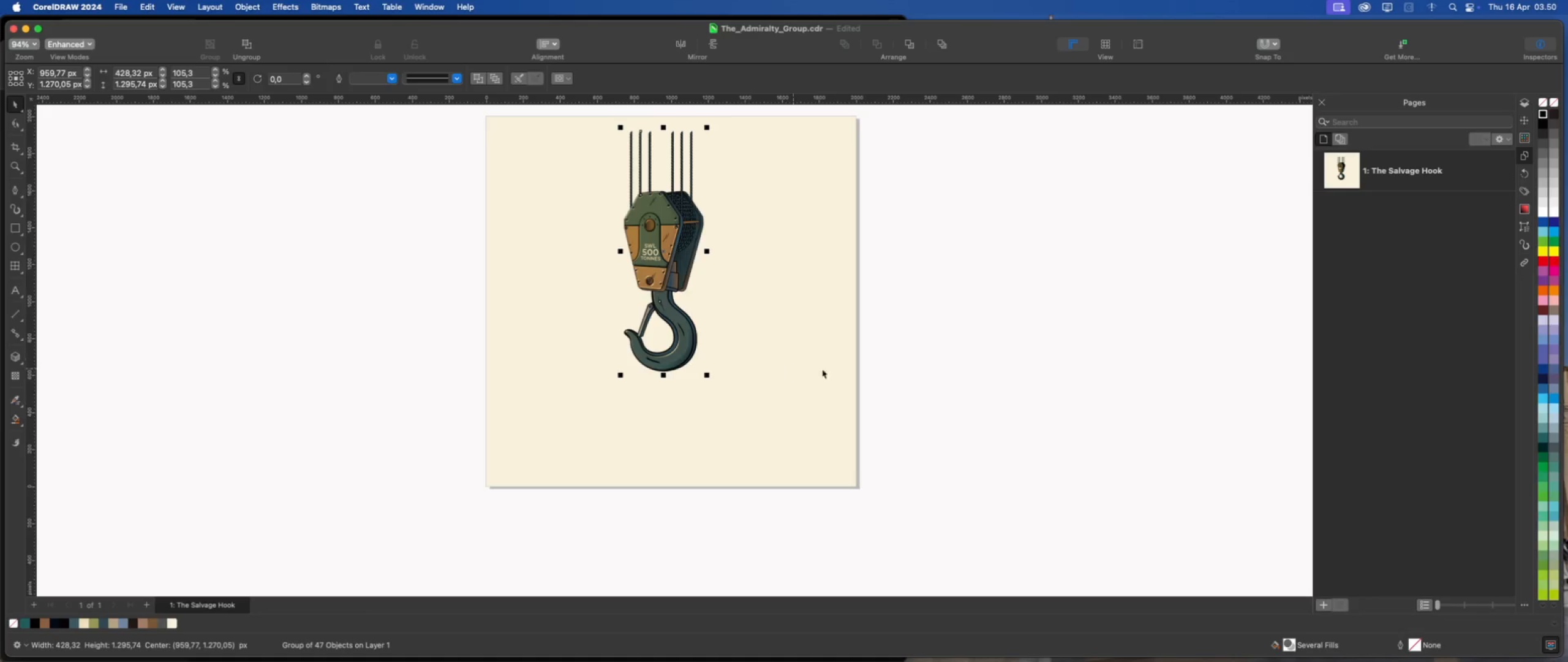 
left_click([965, 369])
 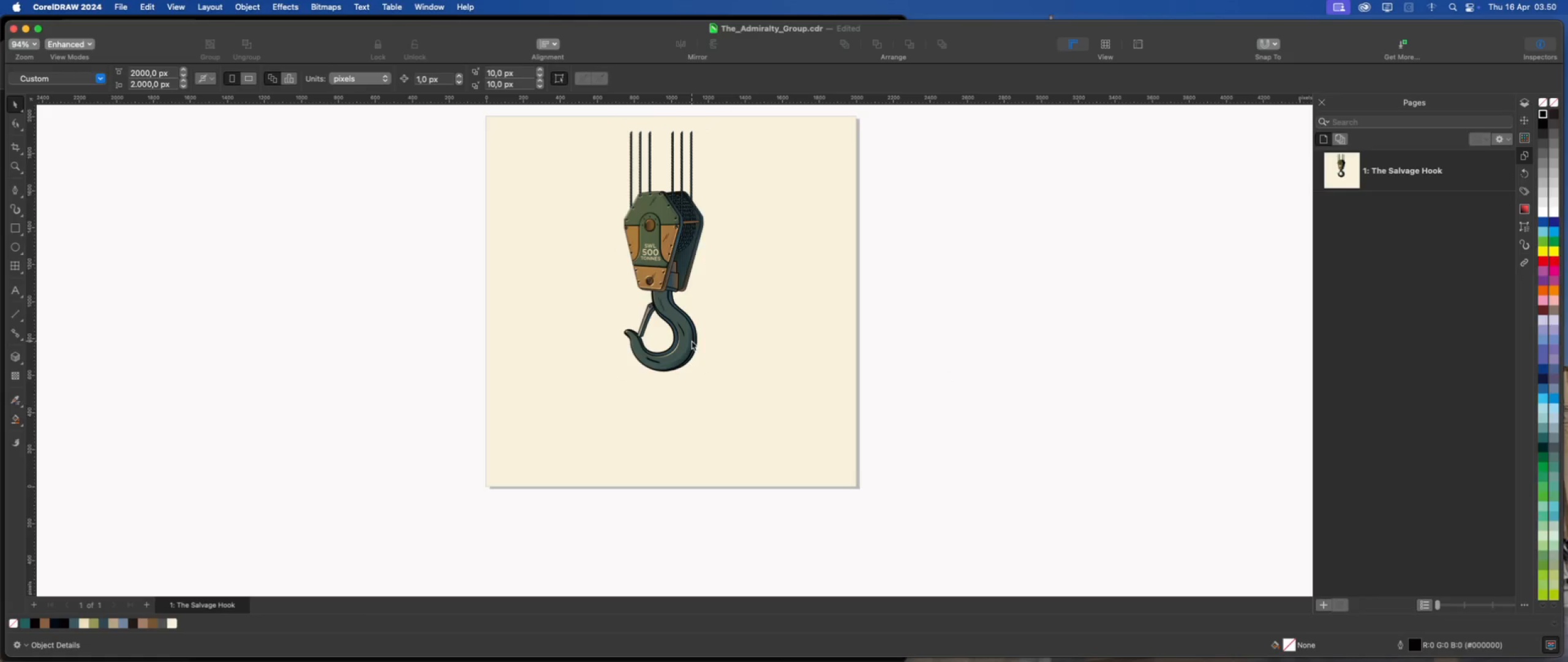 
wait(6.1)
 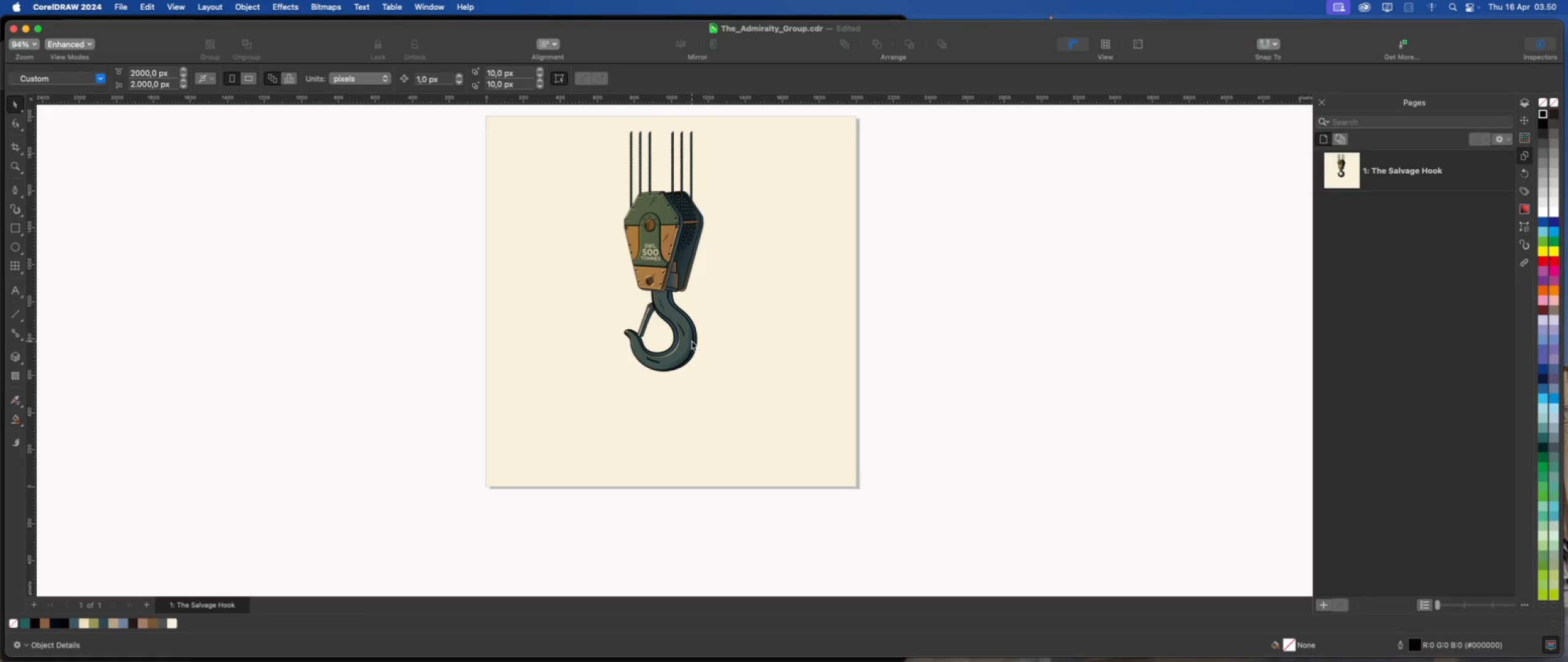 
scroll: coordinate [691, 340], scroll_direction: down, amount: 1.0
 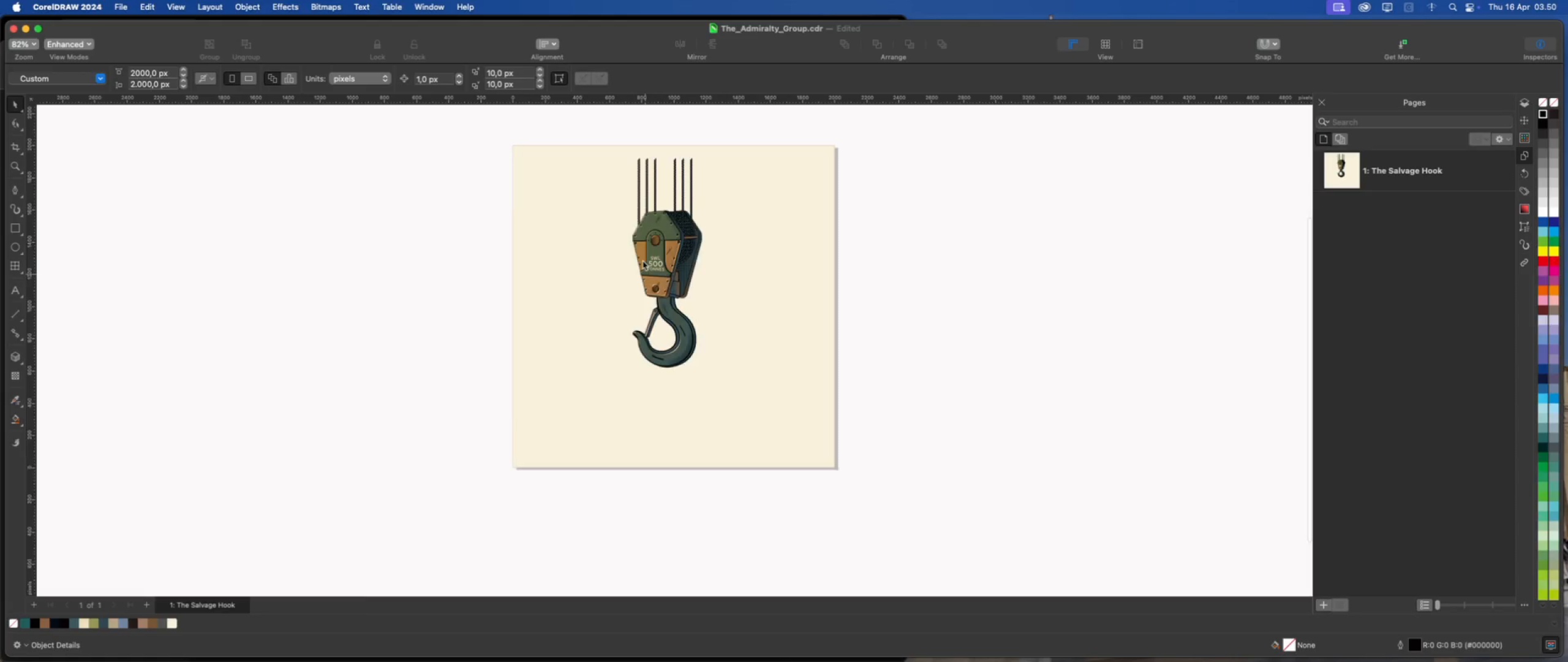 
scroll: coordinate [642, 260], scroll_direction: up, amount: 2.0
 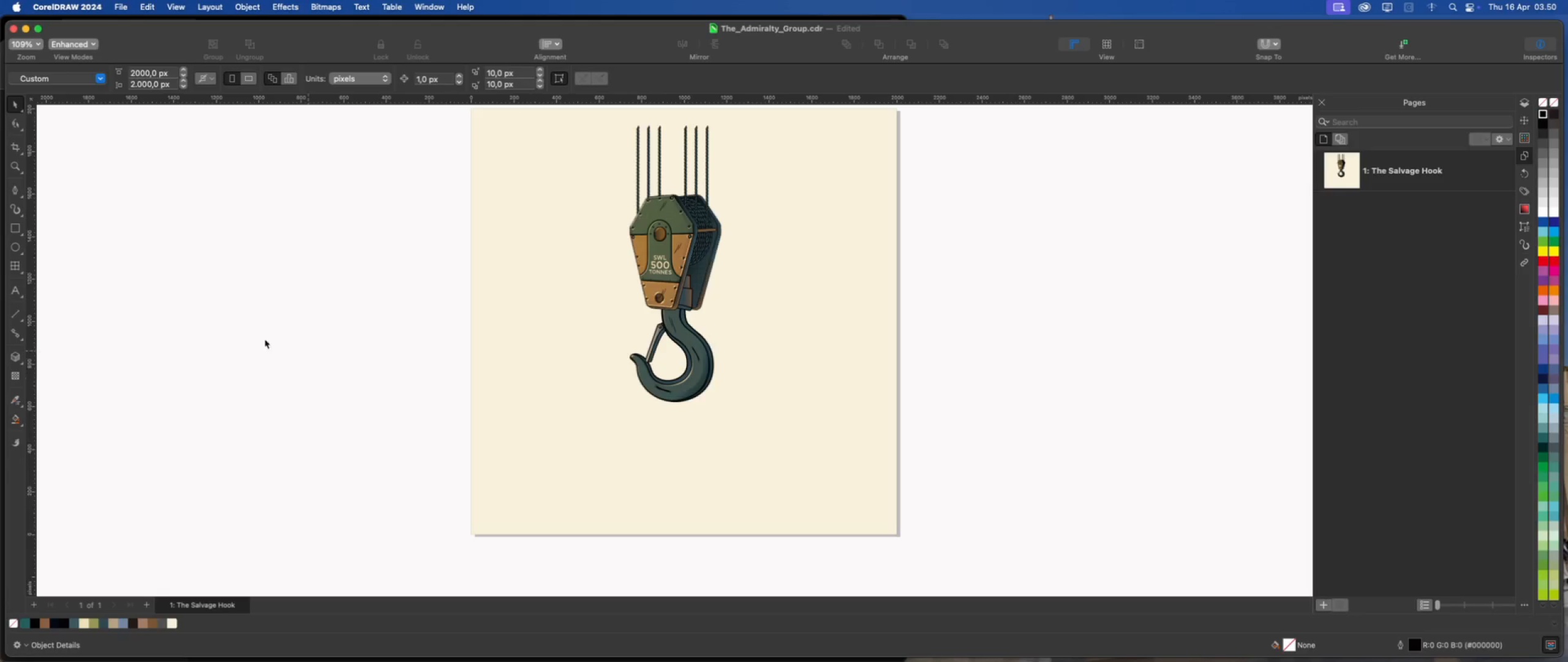 
left_click([16, 193])
 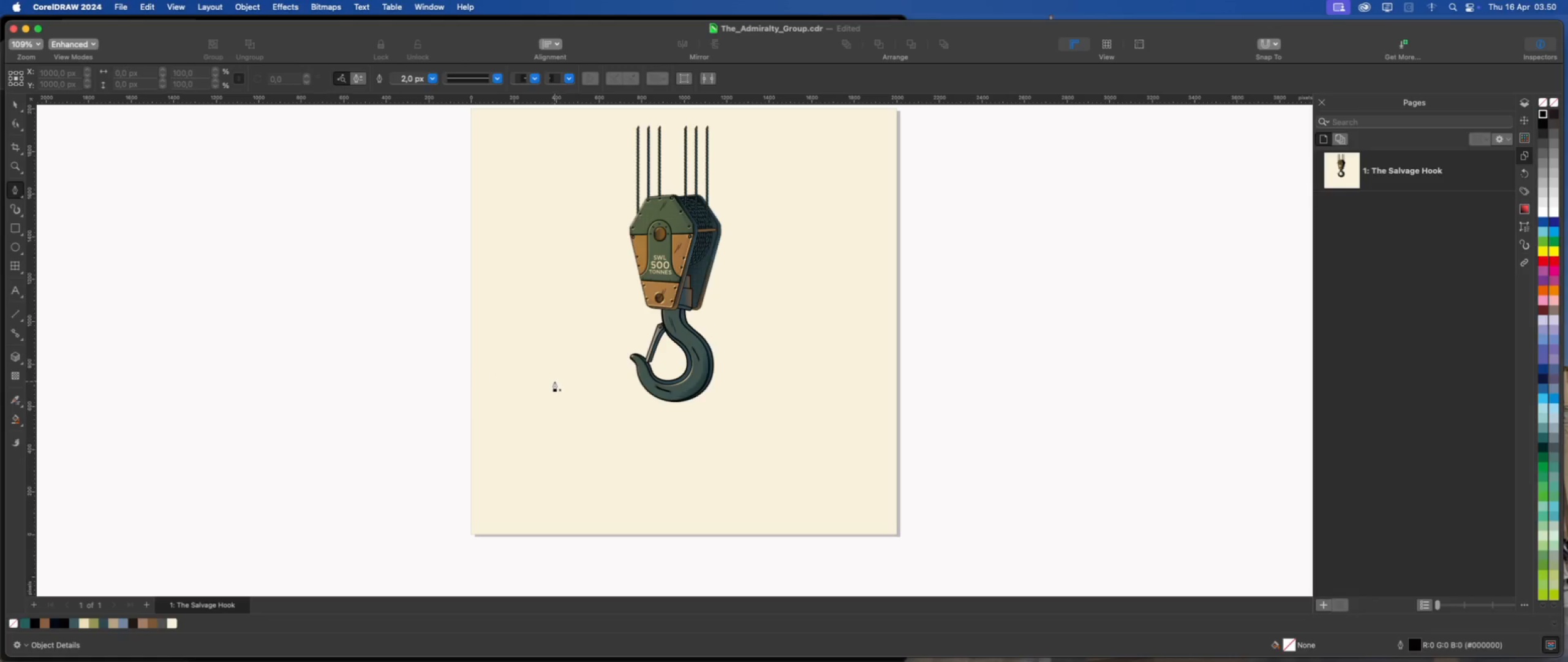 
wait(8.01)
 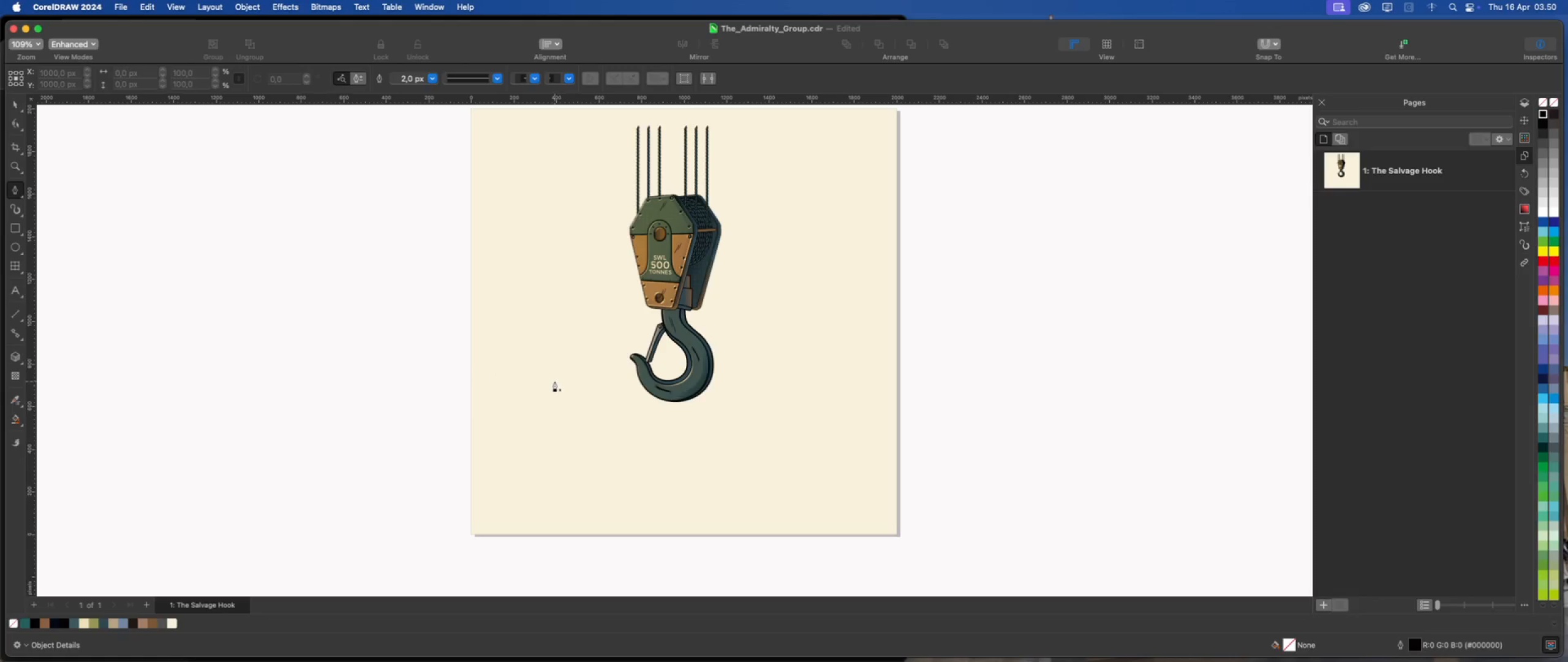 
left_click([543, 380])
 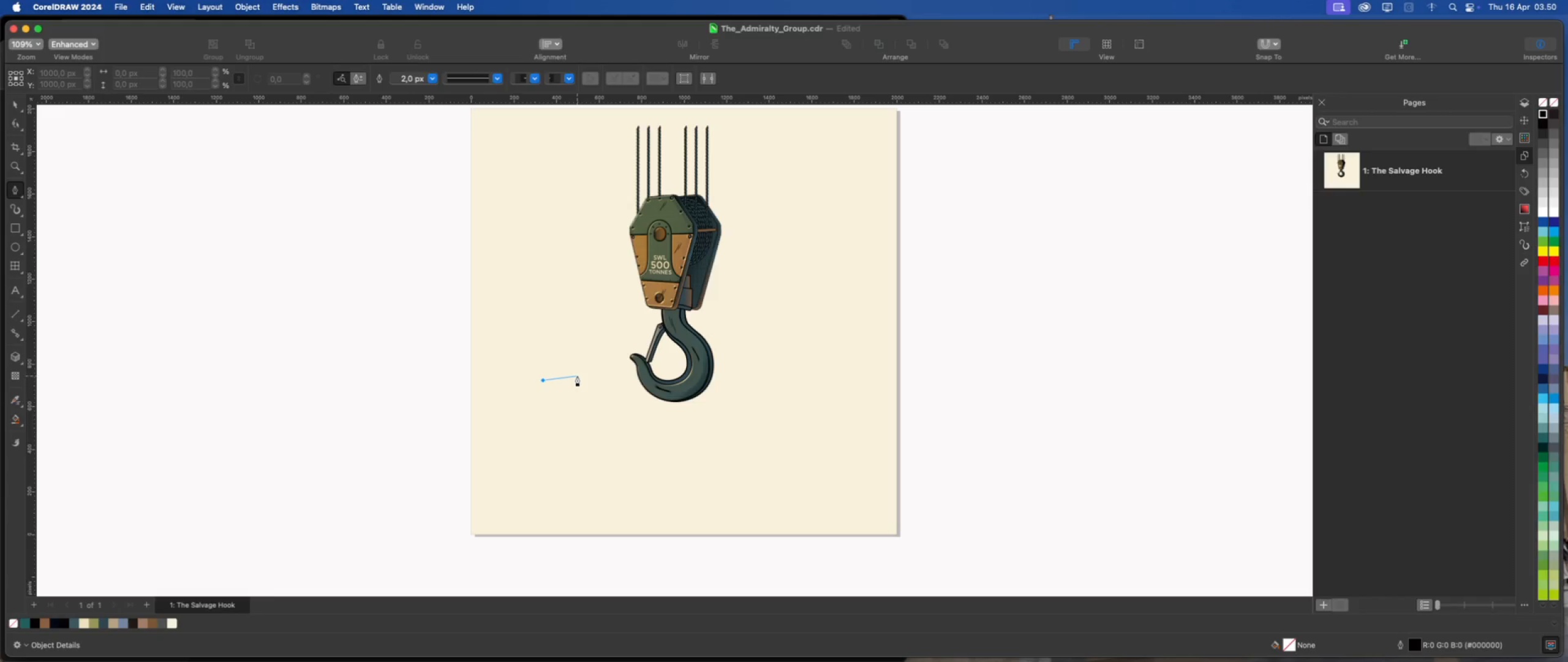 
left_click_drag(start_coordinate=[580, 375], to_coordinate=[599, 371])
 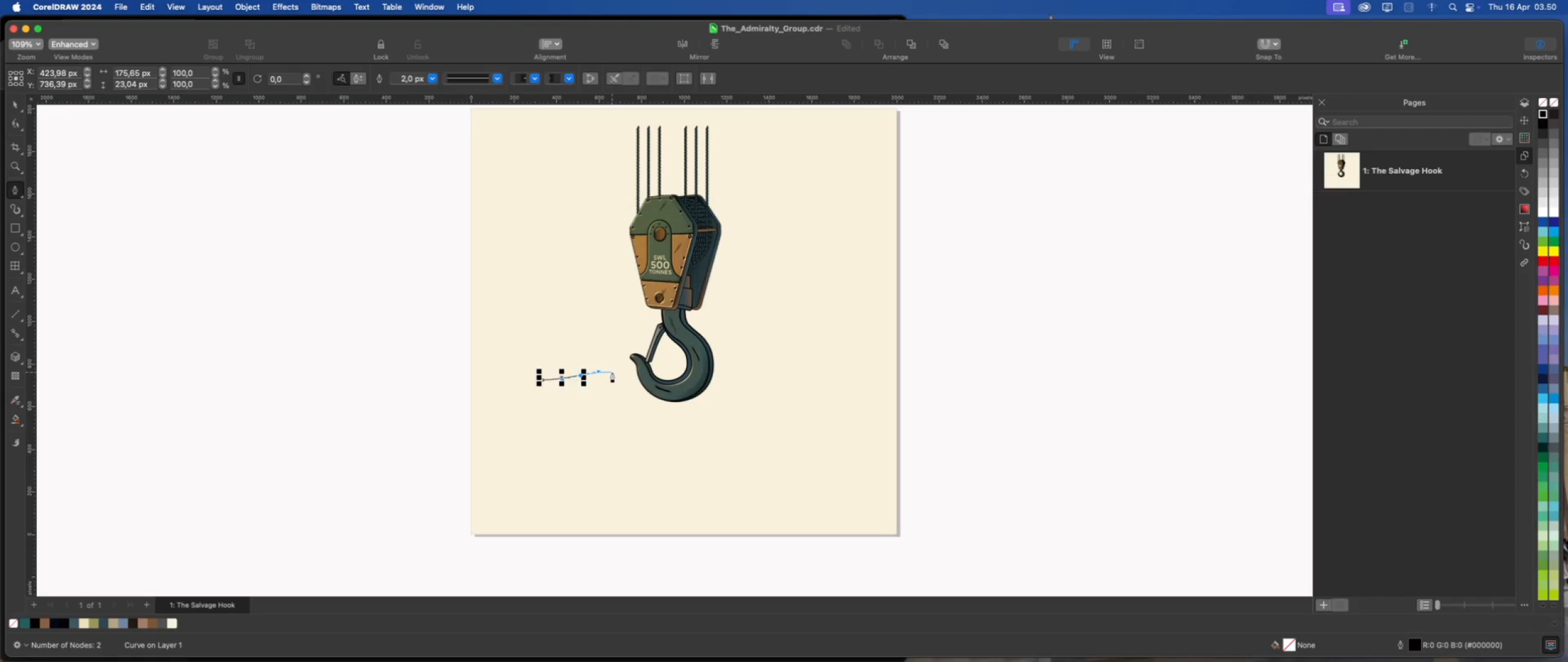 
left_click_drag(start_coordinate=[612, 372], to_coordinate=[621, 375])
 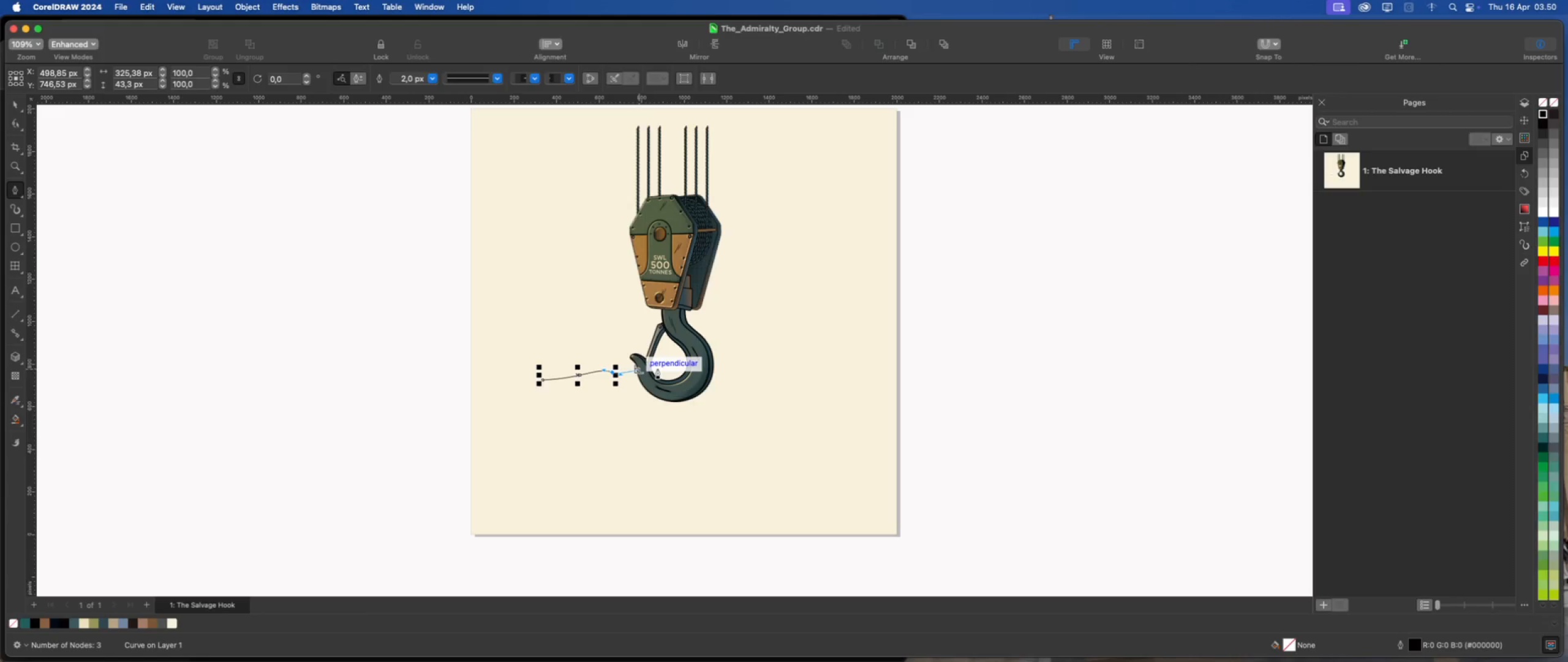 
left_click_drag(start_coordinate=[658, 368], to_coordinate=[679, 365])
 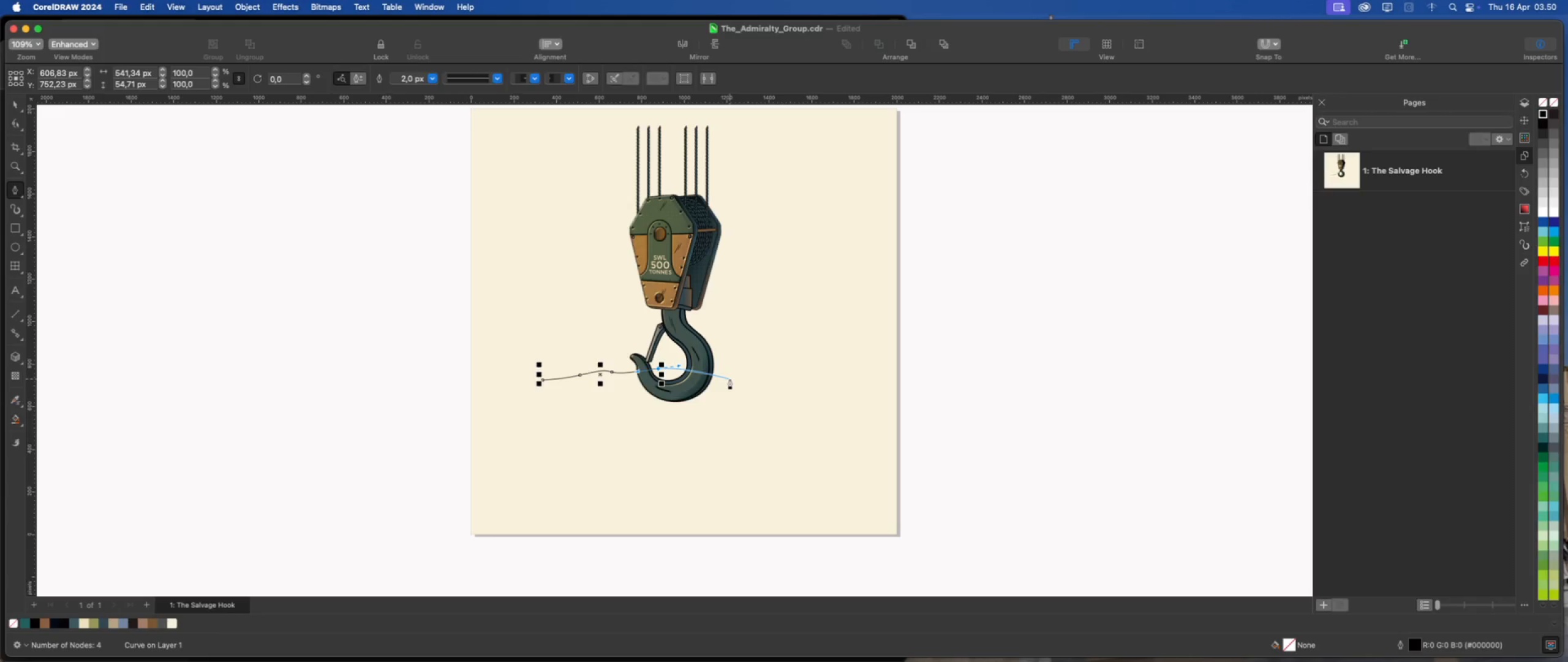 
left_click_drag(start_coordinate=[729, 379], to_coordinate=[747, 379])
 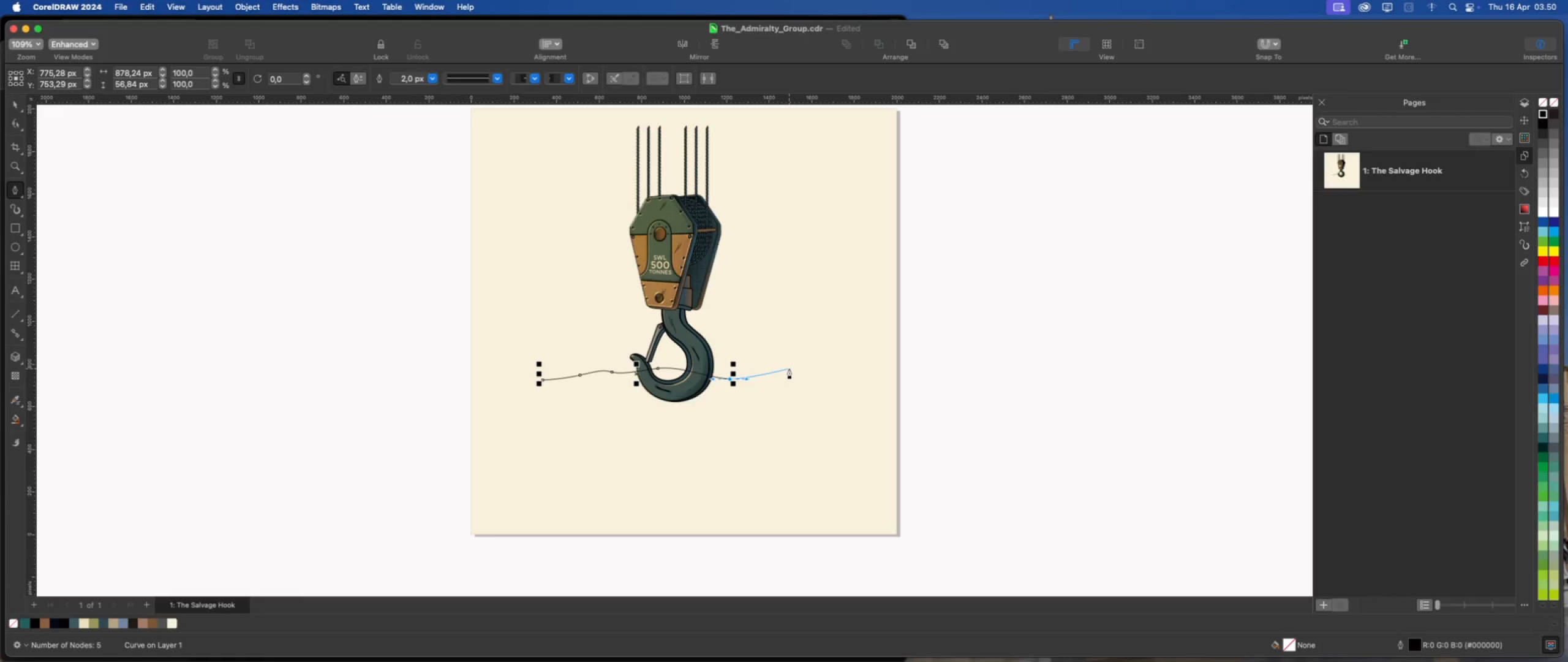 
wait(5.34)
 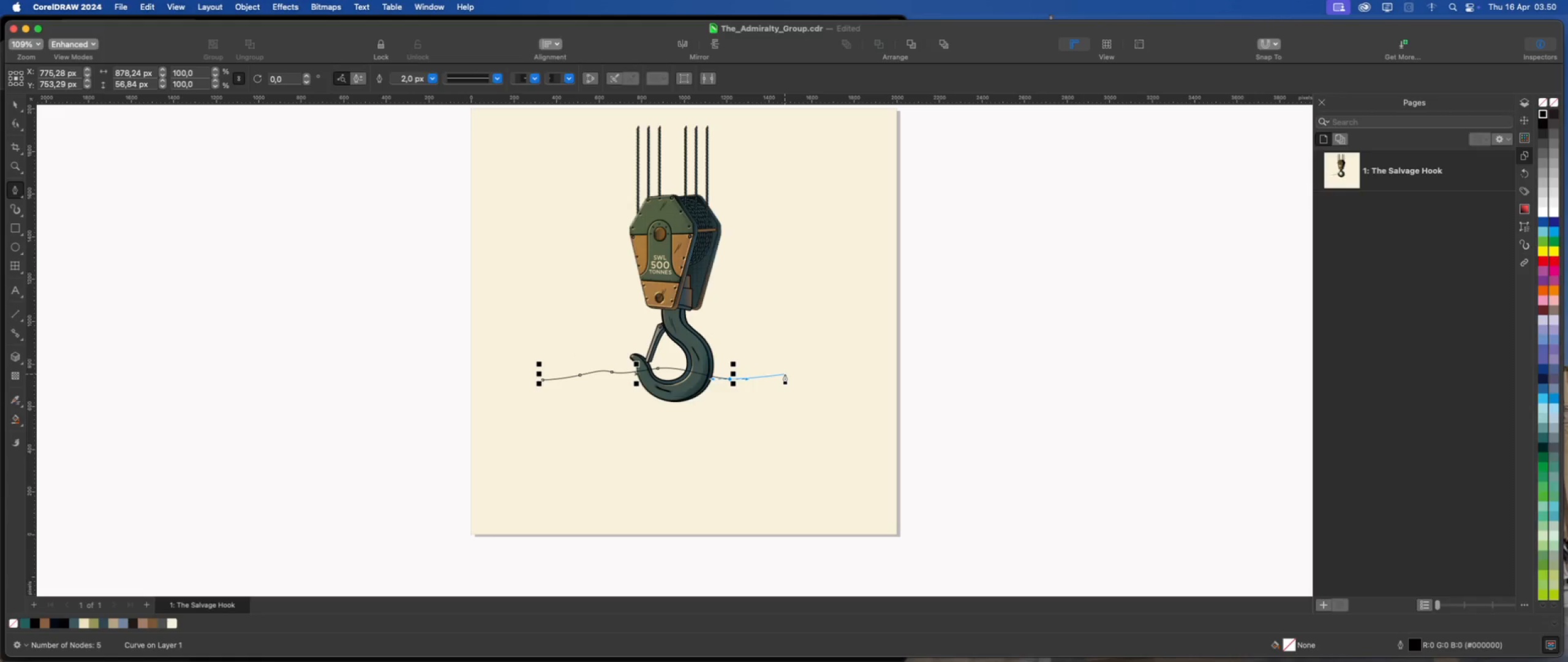 
left_click_drag(start_coordinate=[785, 370], to_coordinate=[805, 376])
 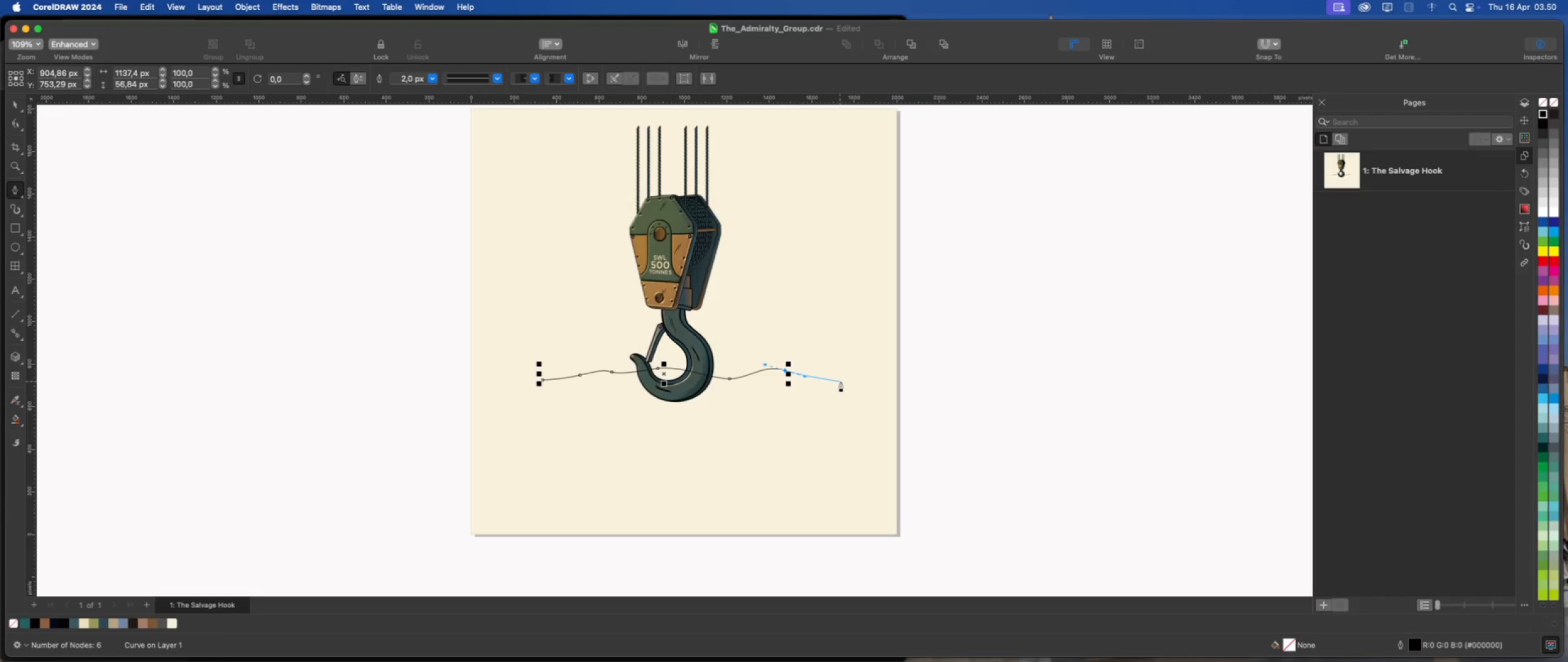 
left_click_drag(start_coordinate=[841, 381], to_coordinate=[862, 380])
 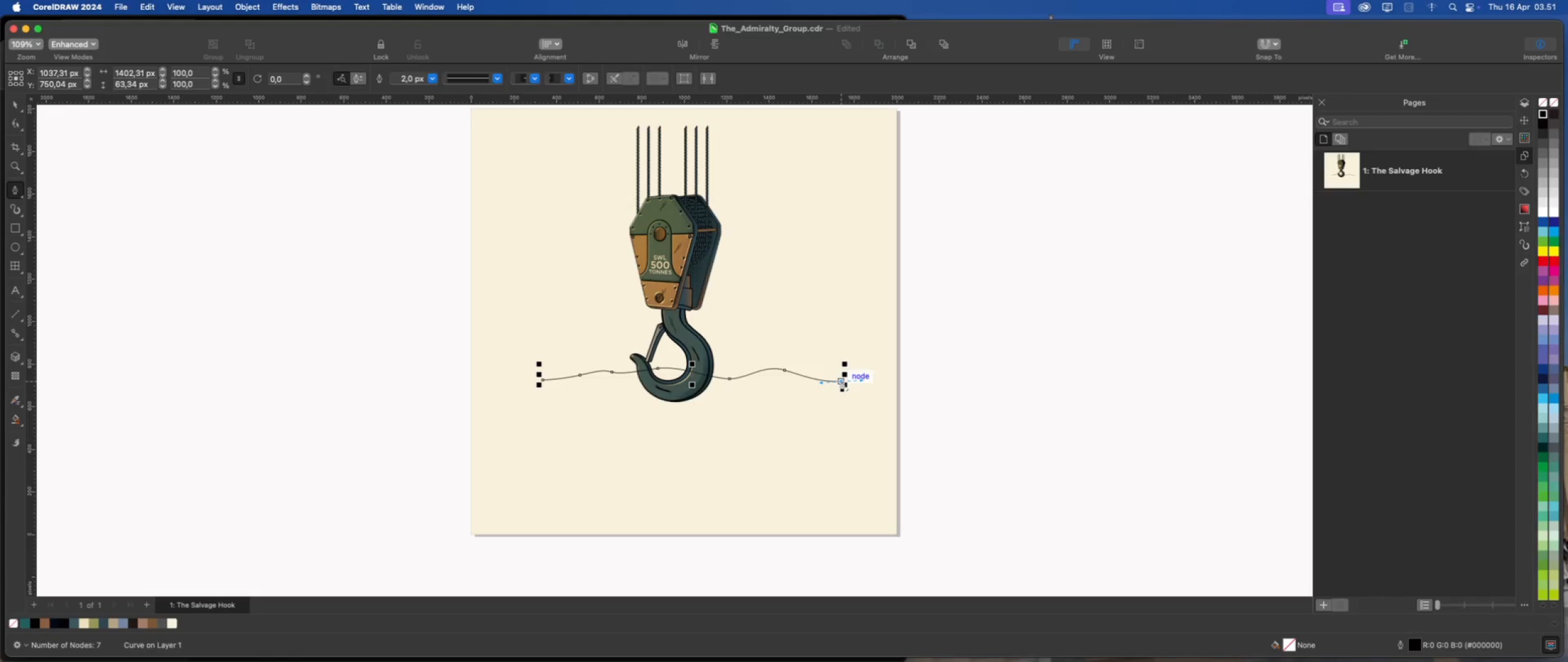 
scroll: coordinate [827, 387], scroll_direction: up, amount: 3.0
 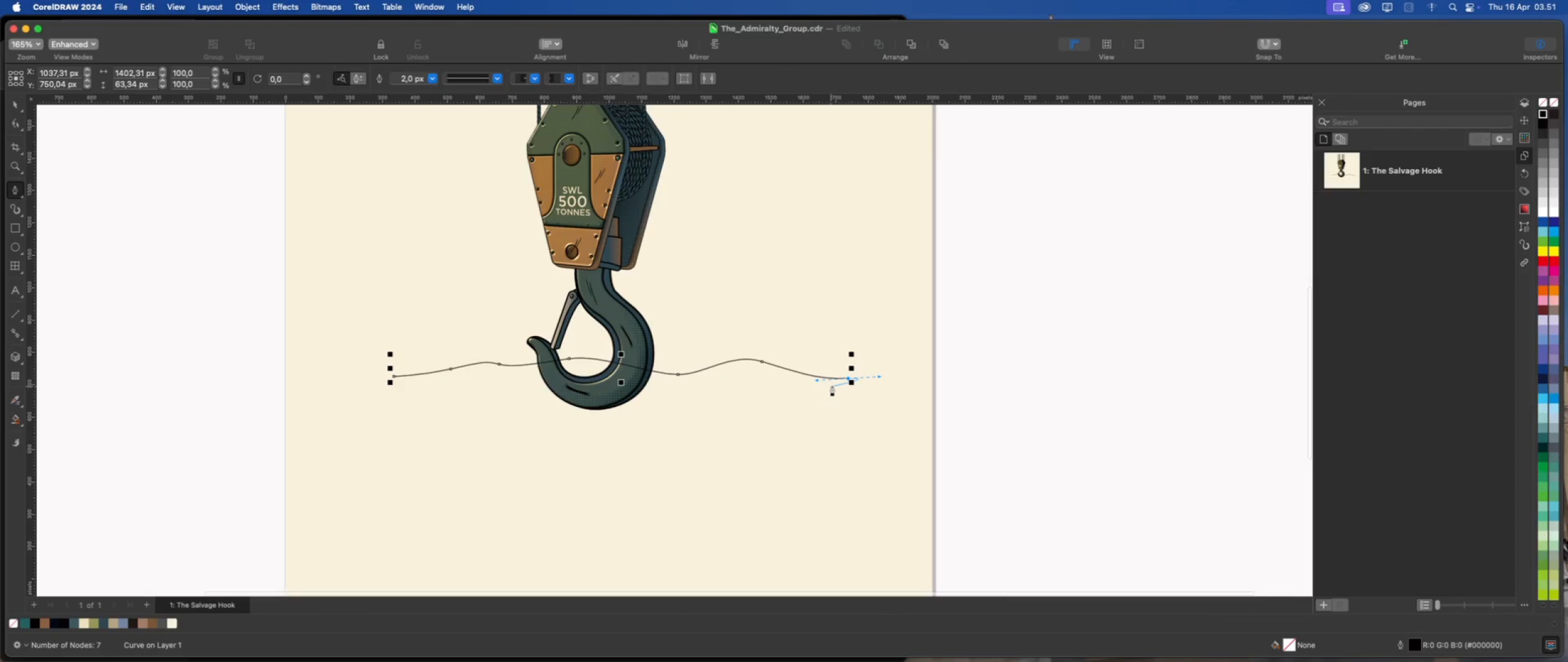 
hold_key(key=OptionLeft, duration=1.06)
left_click([848, 377])
 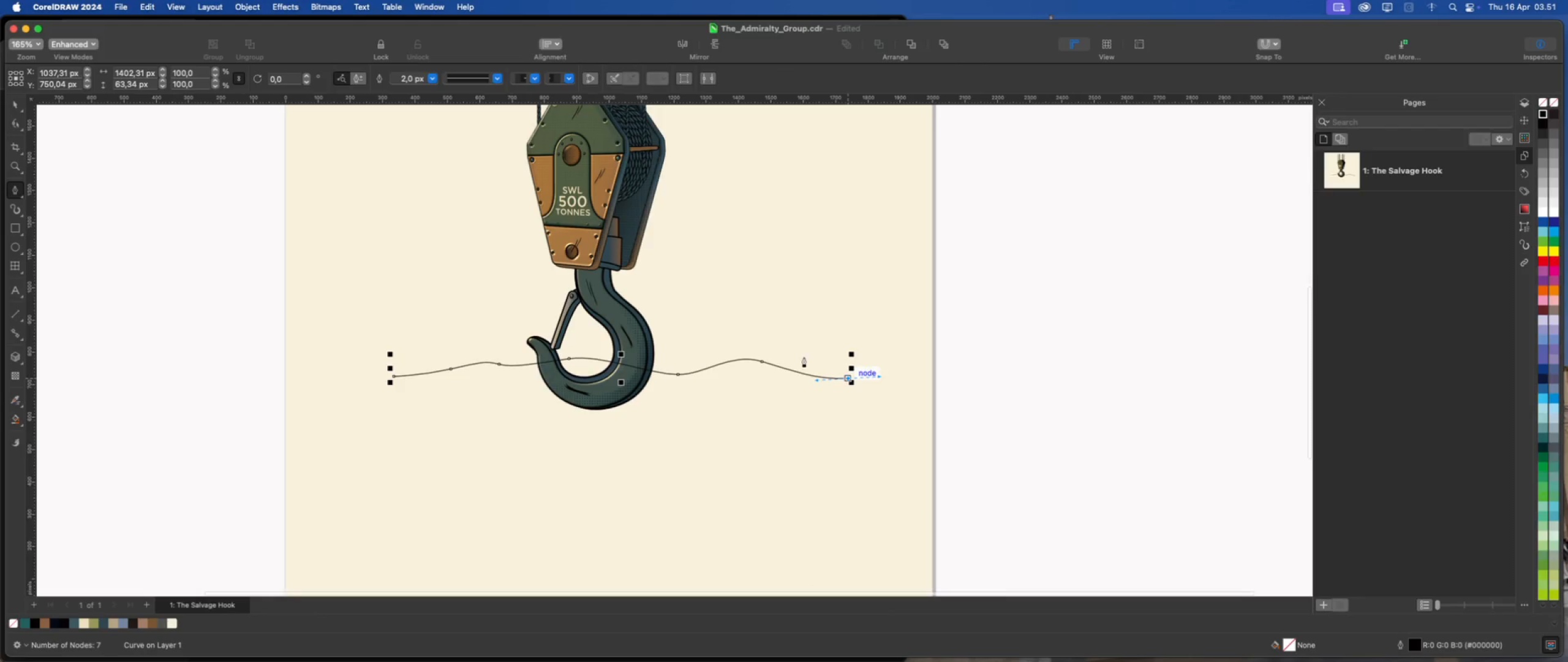 
scroll: coordinate [791, 356], scroll_direction: down, amount: 2.0
 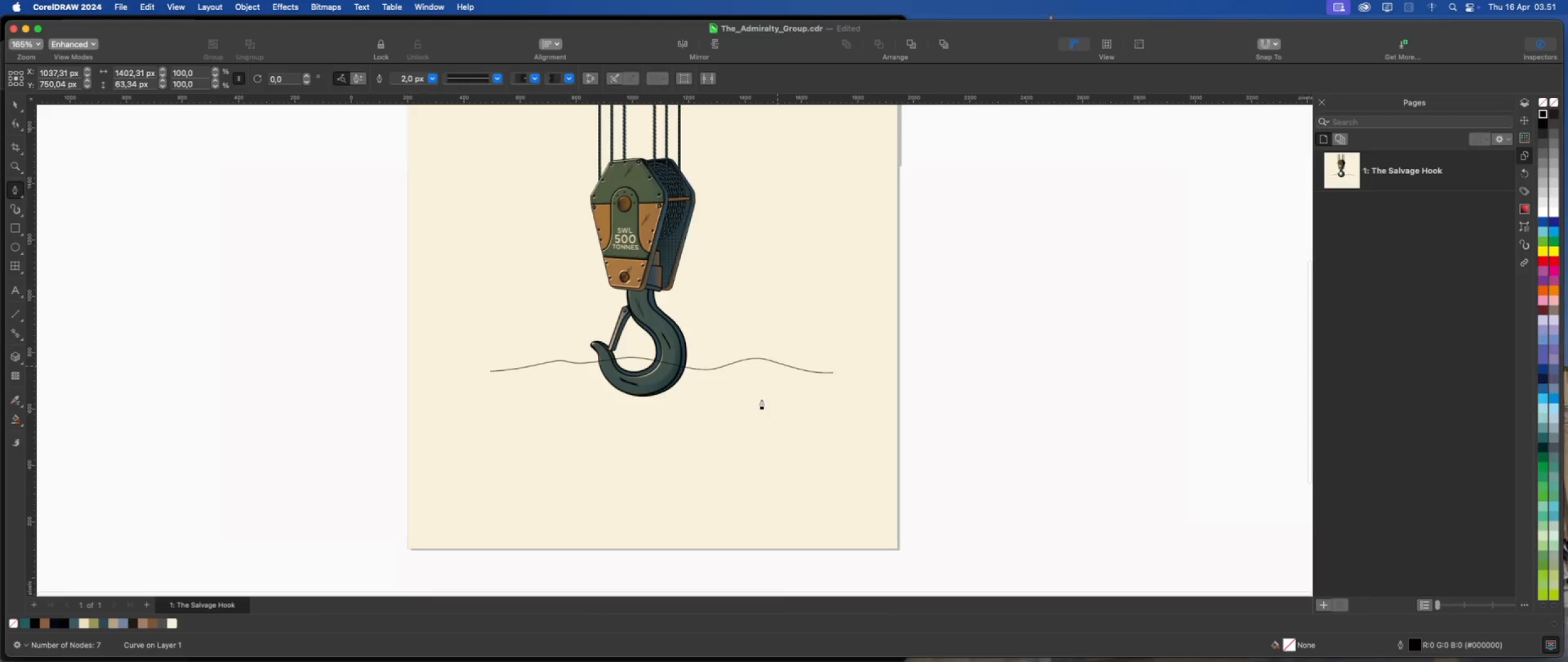 
scroll: coordinate [768, 405], scroll_direction: up, amount: 3.0
 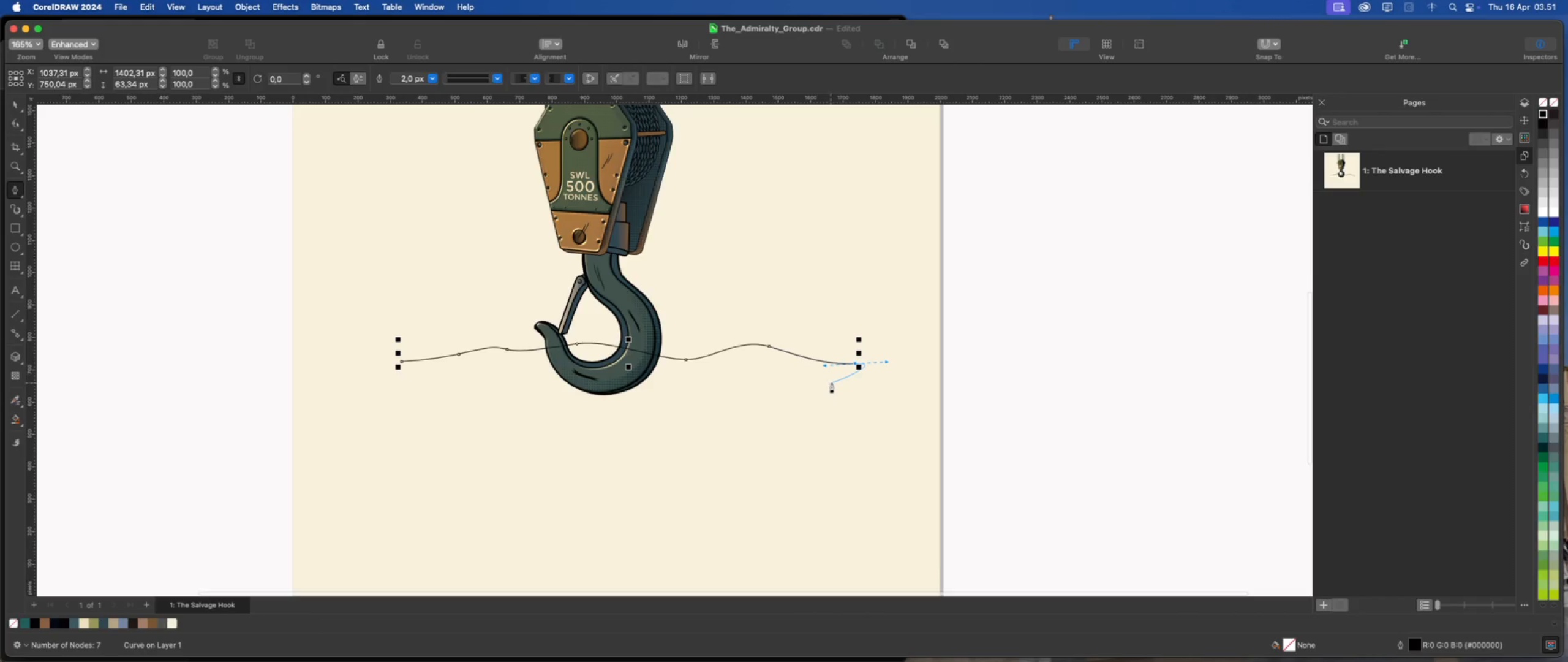 
hold_key(key=OptionLeft, duration=2.14)
left_click([855, 363])
 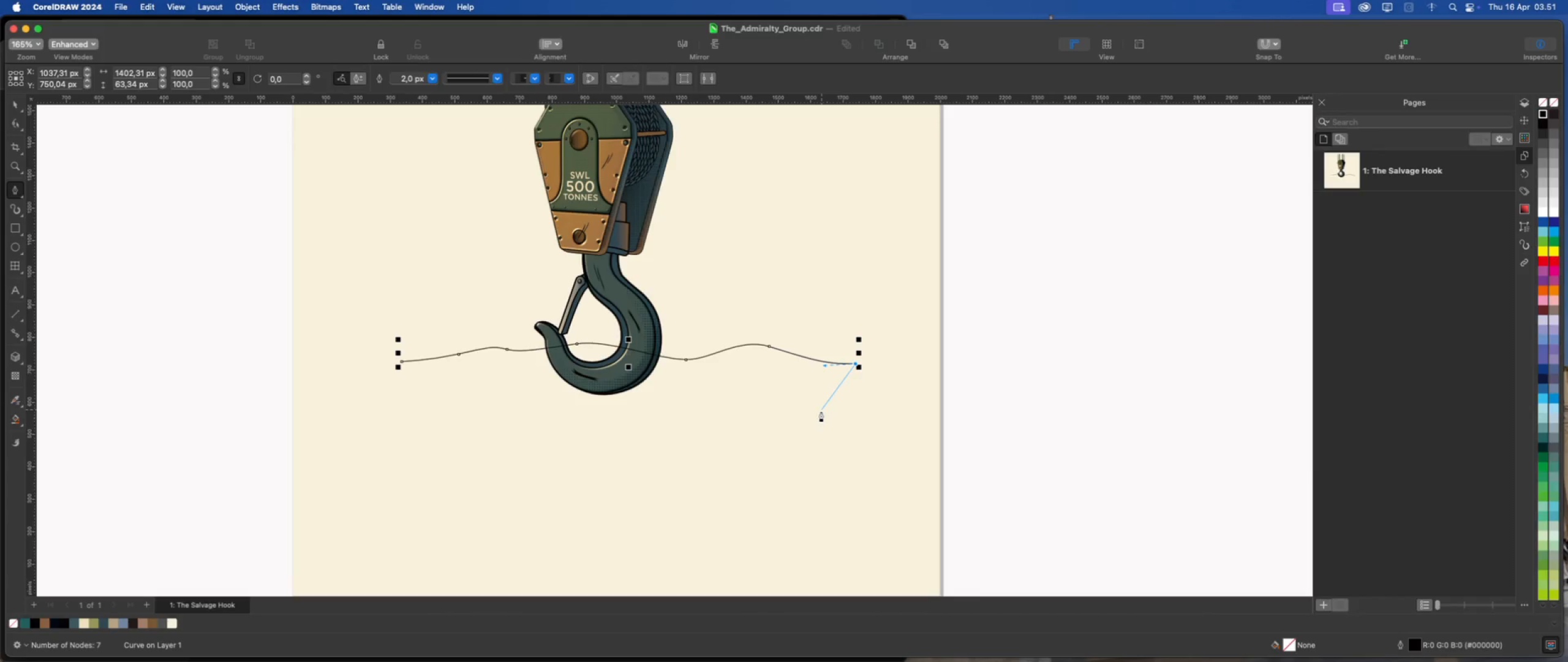 
left_click_drag(start_coordinate=[821, 417], to_coordinate=[823, 458])
 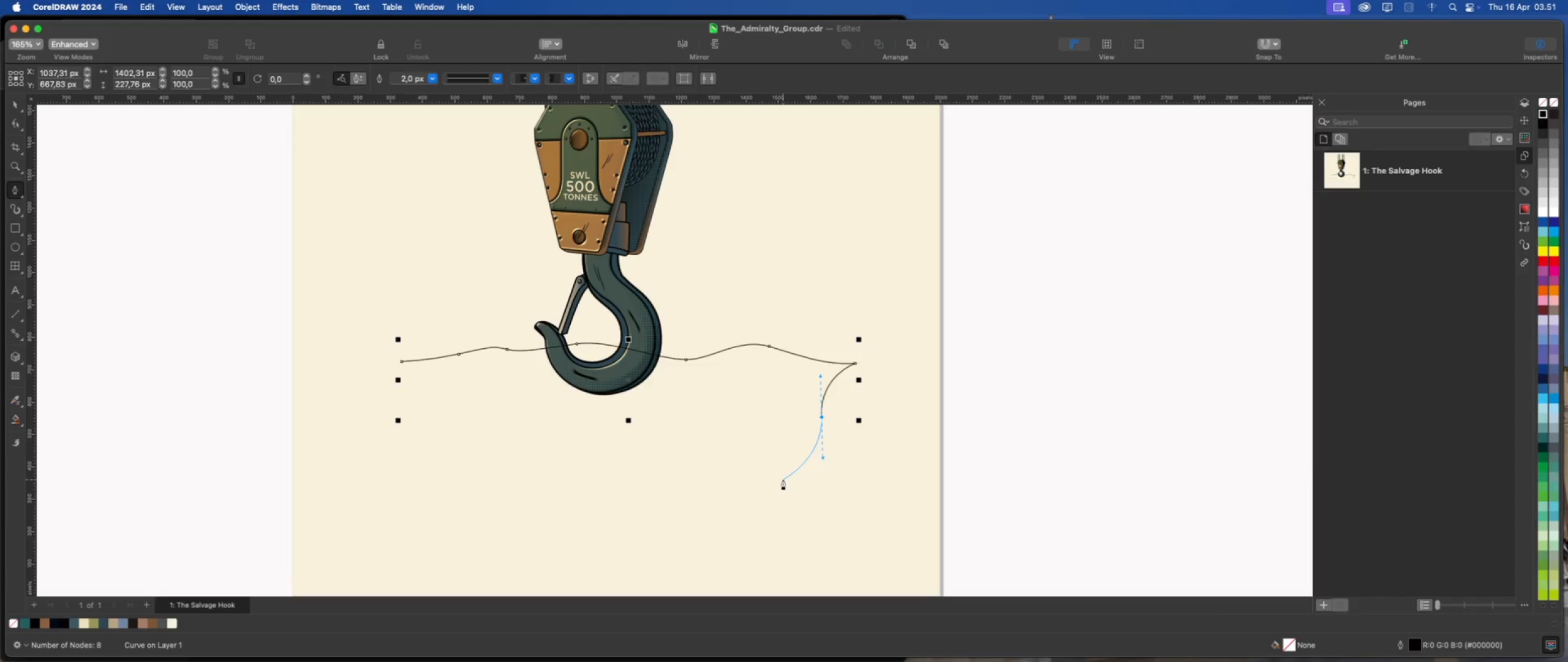 
left_click_drag(start_coordinate=[783, 479], to_coordinate=[780, 499])
 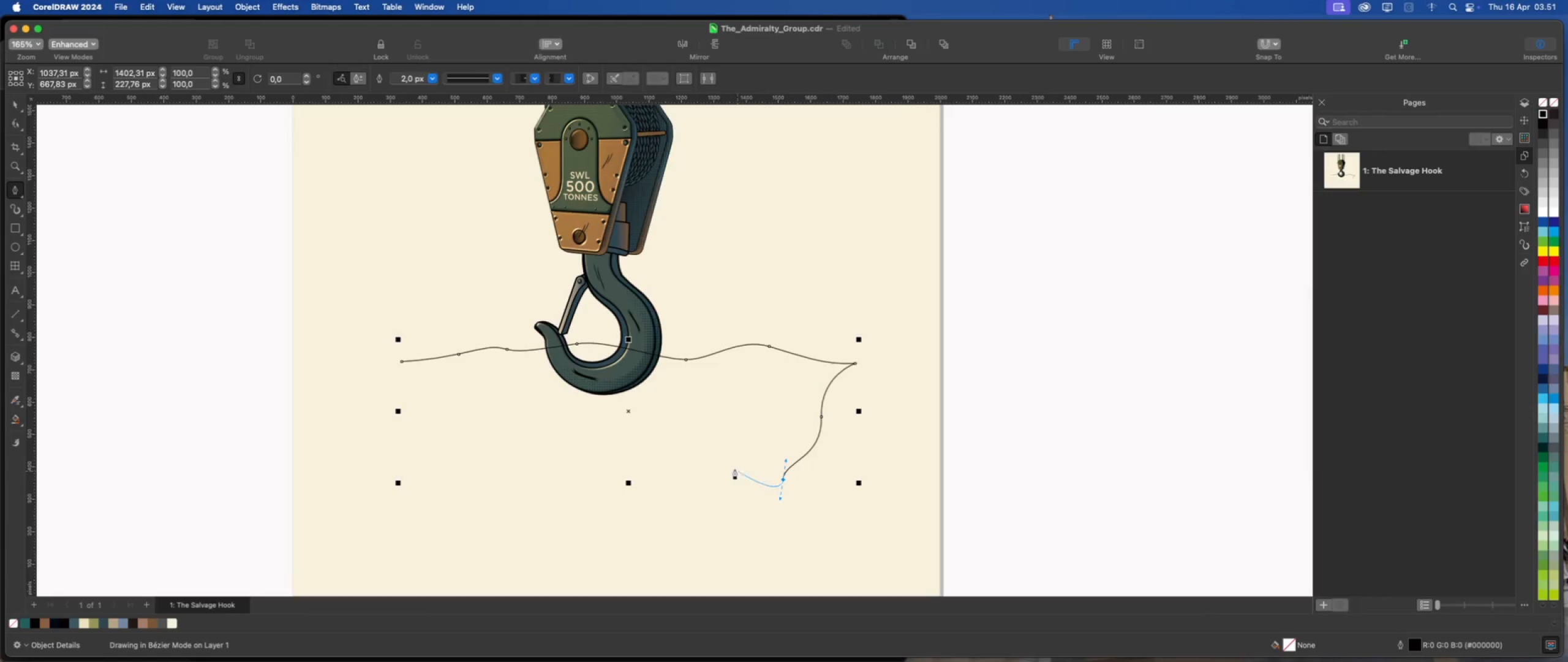 
scroll: coordinate [728, 454], scroll_direction: down, amount: 3.0
 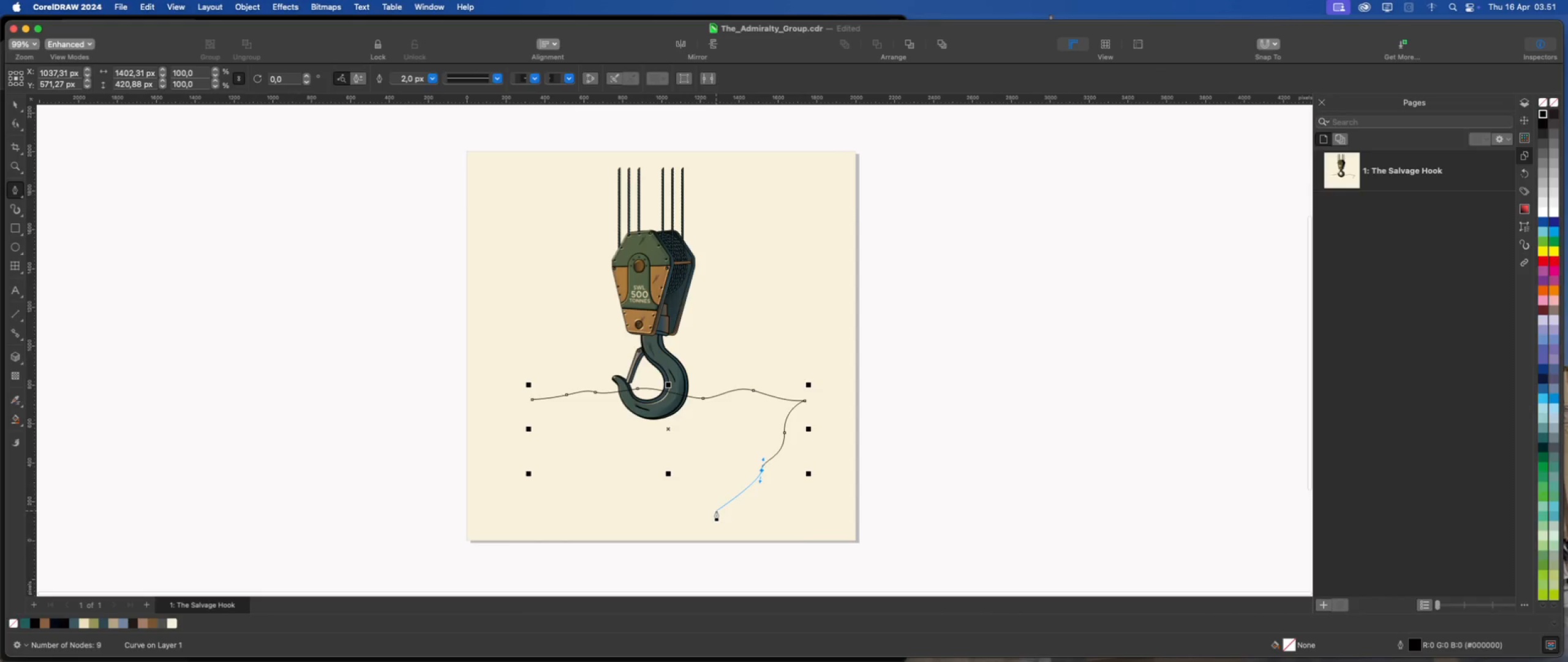 
scroll: coordinate [715, 508], scroll_direction: up, amount: 4.0
 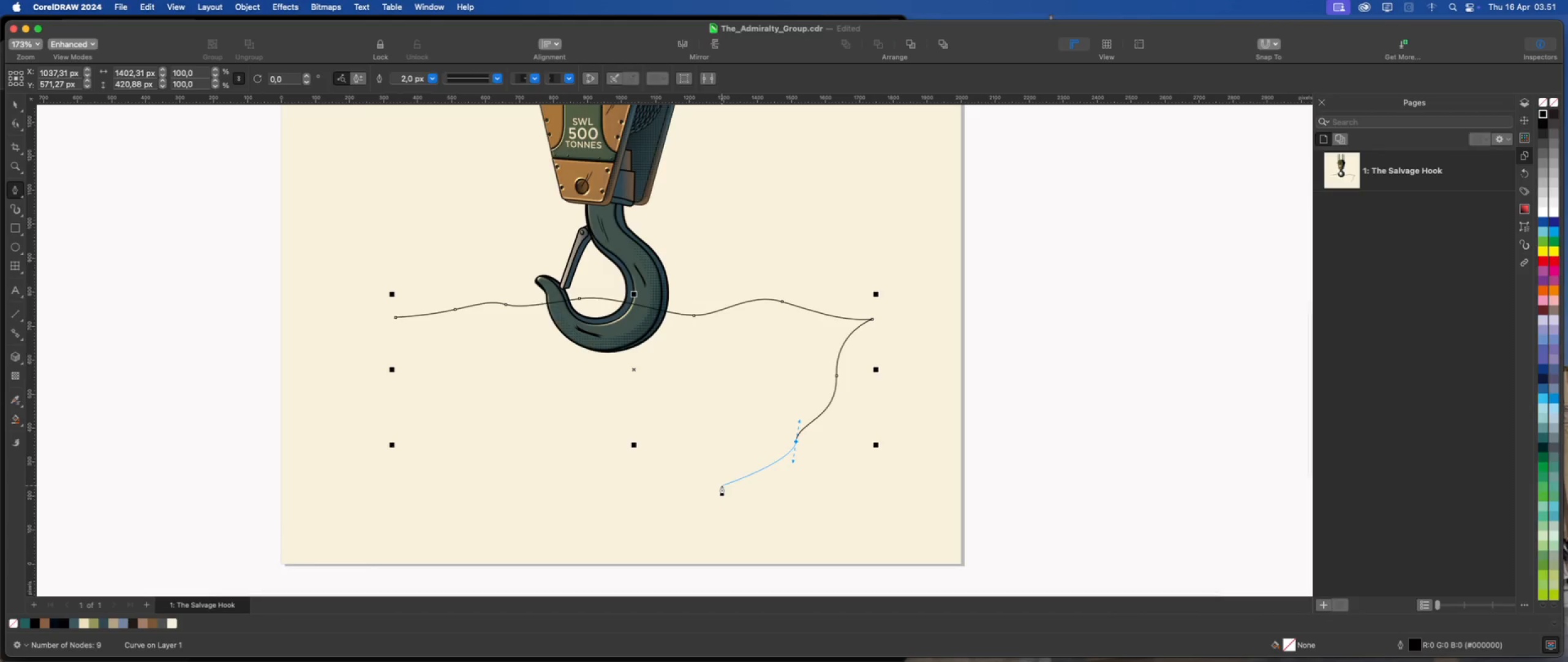 
left_click_drag(start_coordinate=[722, 482], to_coordinate=[696, 476])
 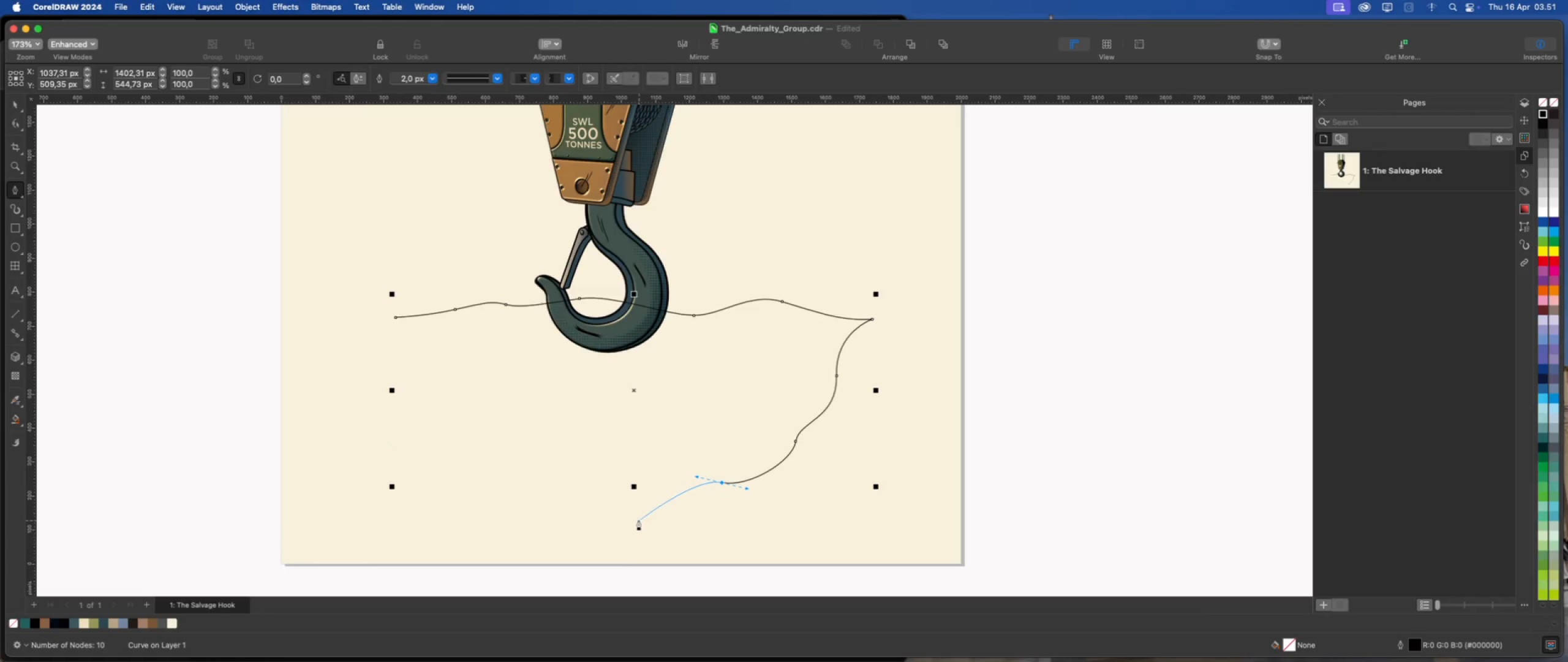 
left_click_drag(start_coordinate=[633, 519], to_coordinate=[581, 511])
 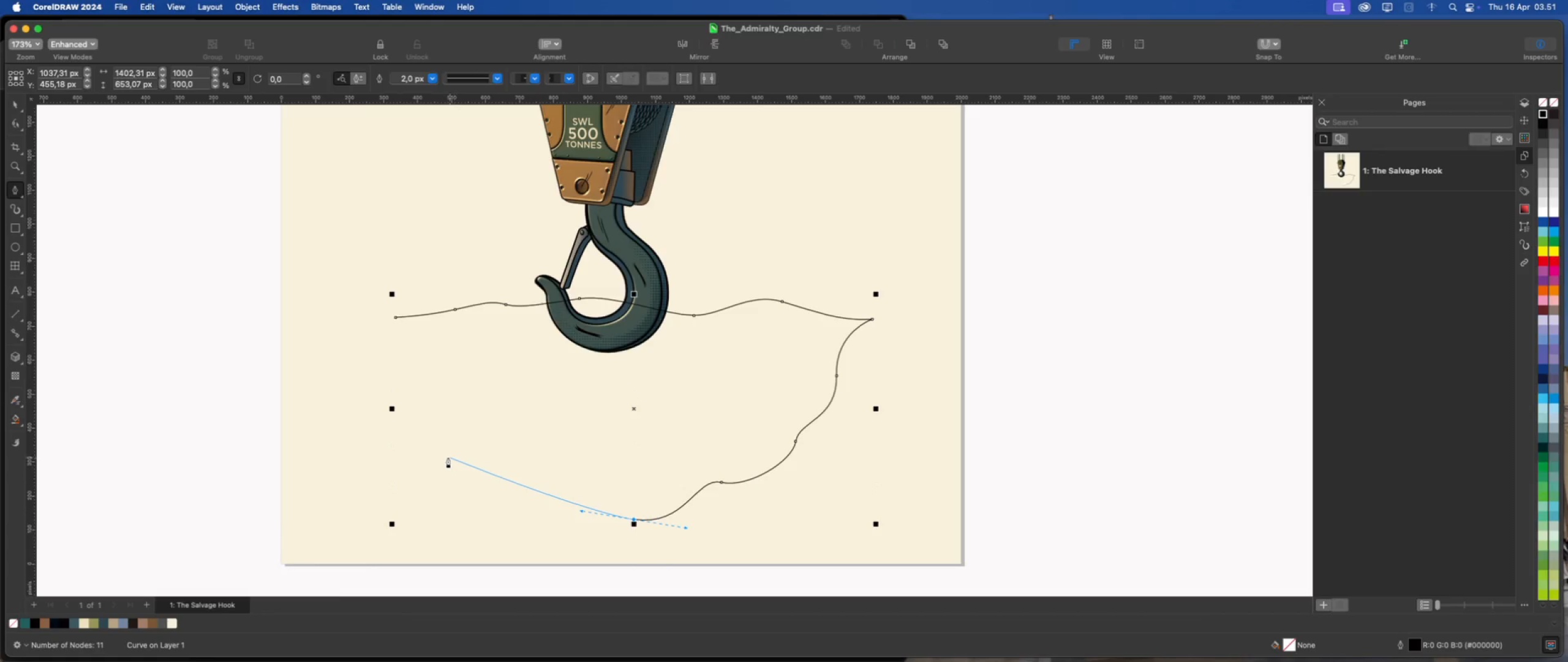 
left_click_drag(start_coordinate=[450, 460], to_coordinate=[402, 378])
 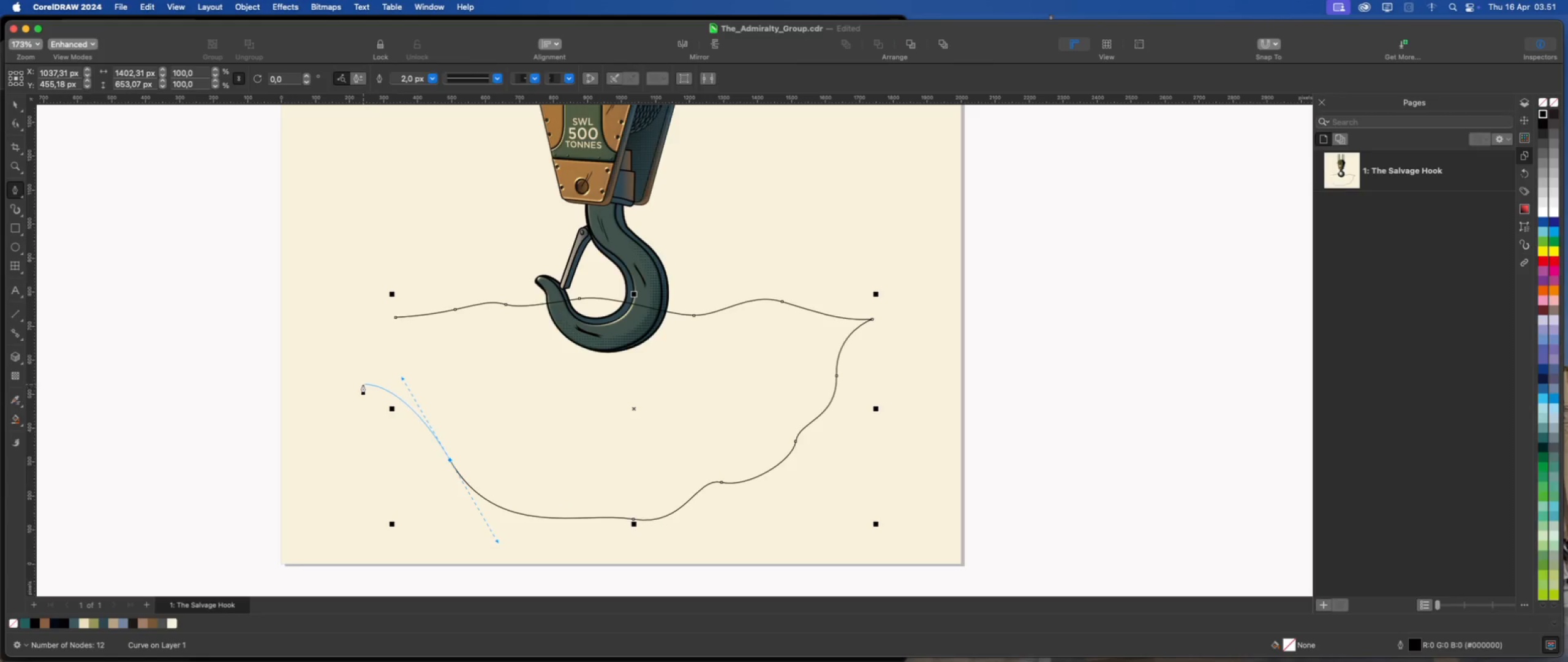 
left_click_drag(start_coordinate=[362, 384], to_coordinate=[360, 360])
 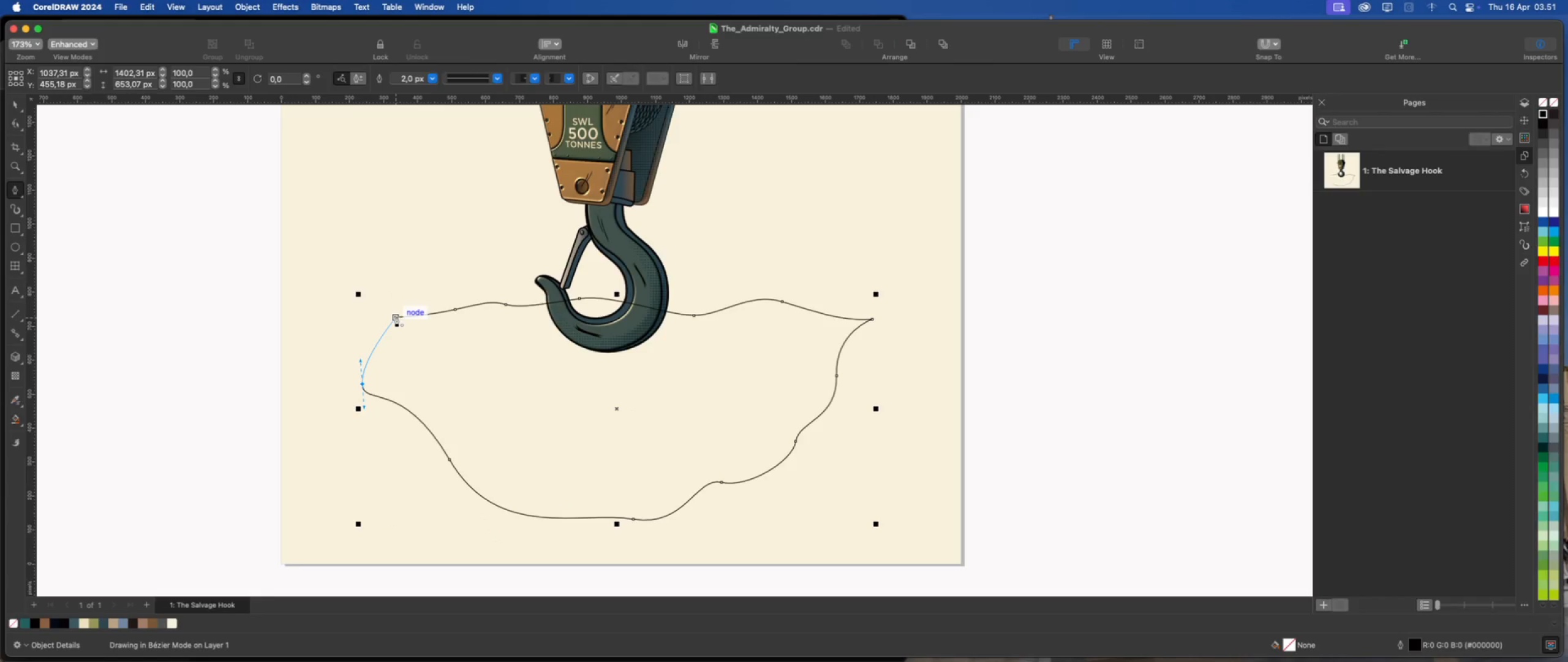 
left_click_drag(start_coordinate=[396, 316], to_coordinate=[415, 340])
 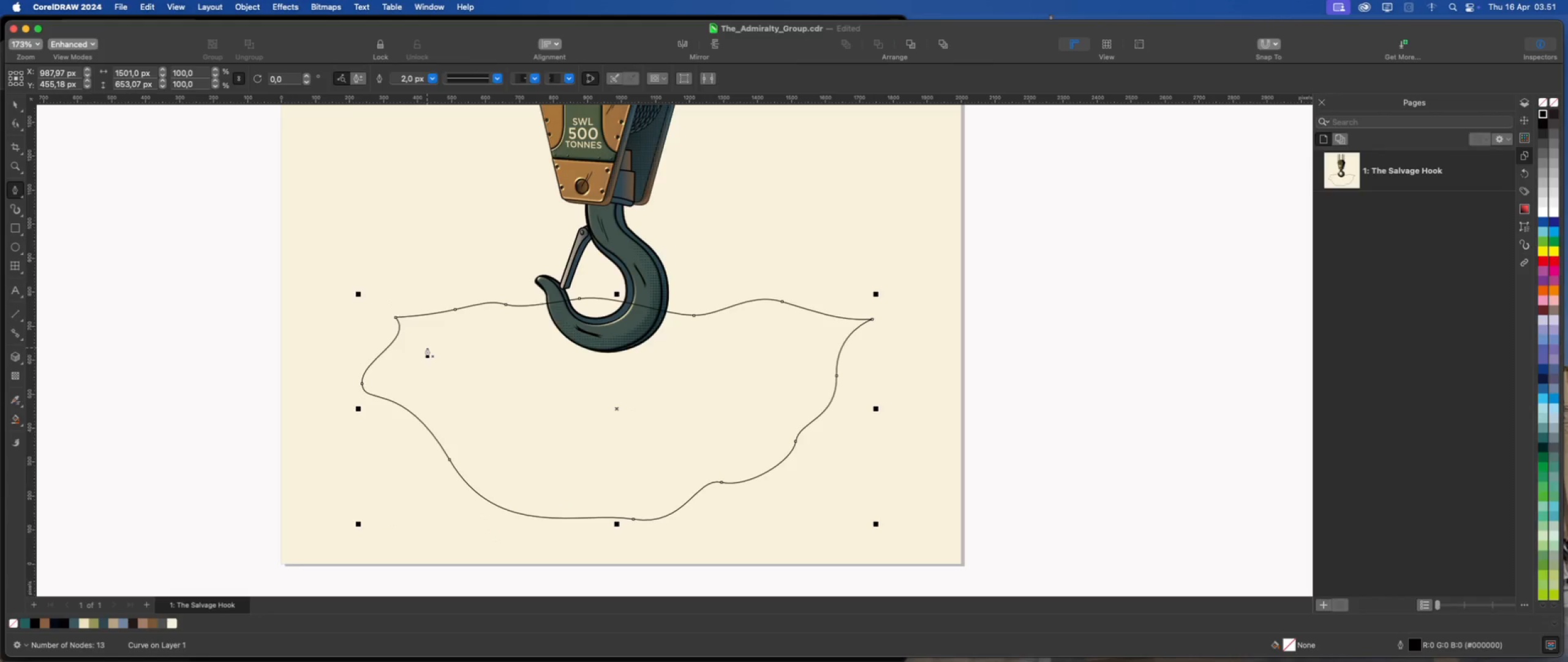 
key(Escape)
 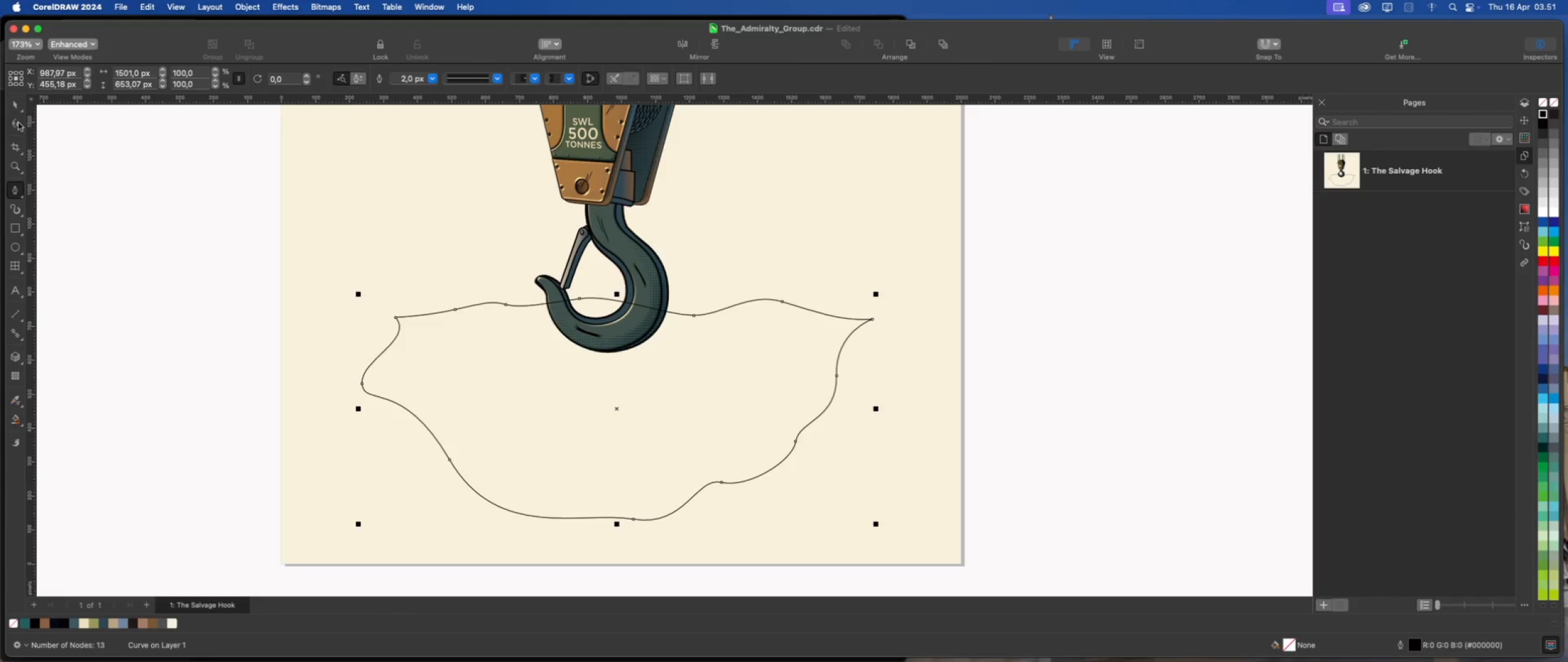 
left_click([12, 123])
 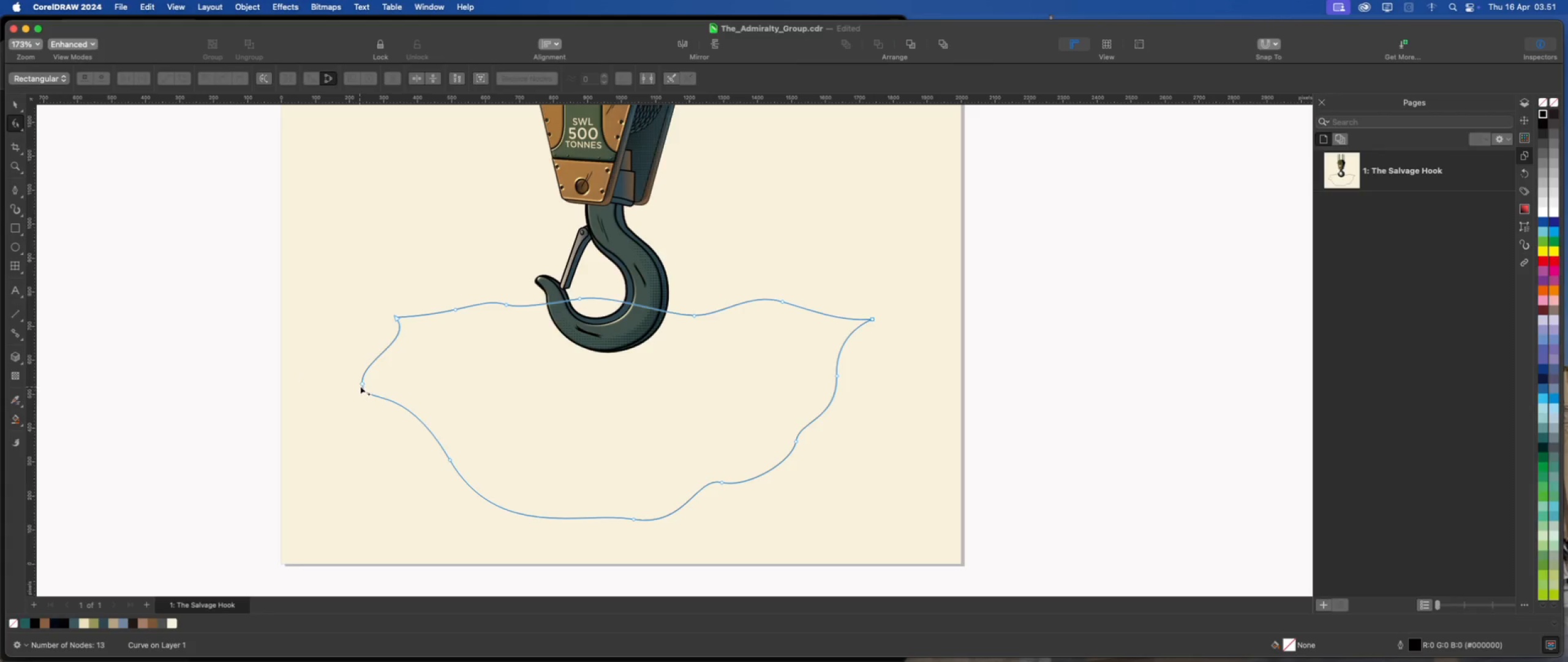 
left_click_drag(start_coordinate=[361, 385], to_coordinate=[397, 362])
 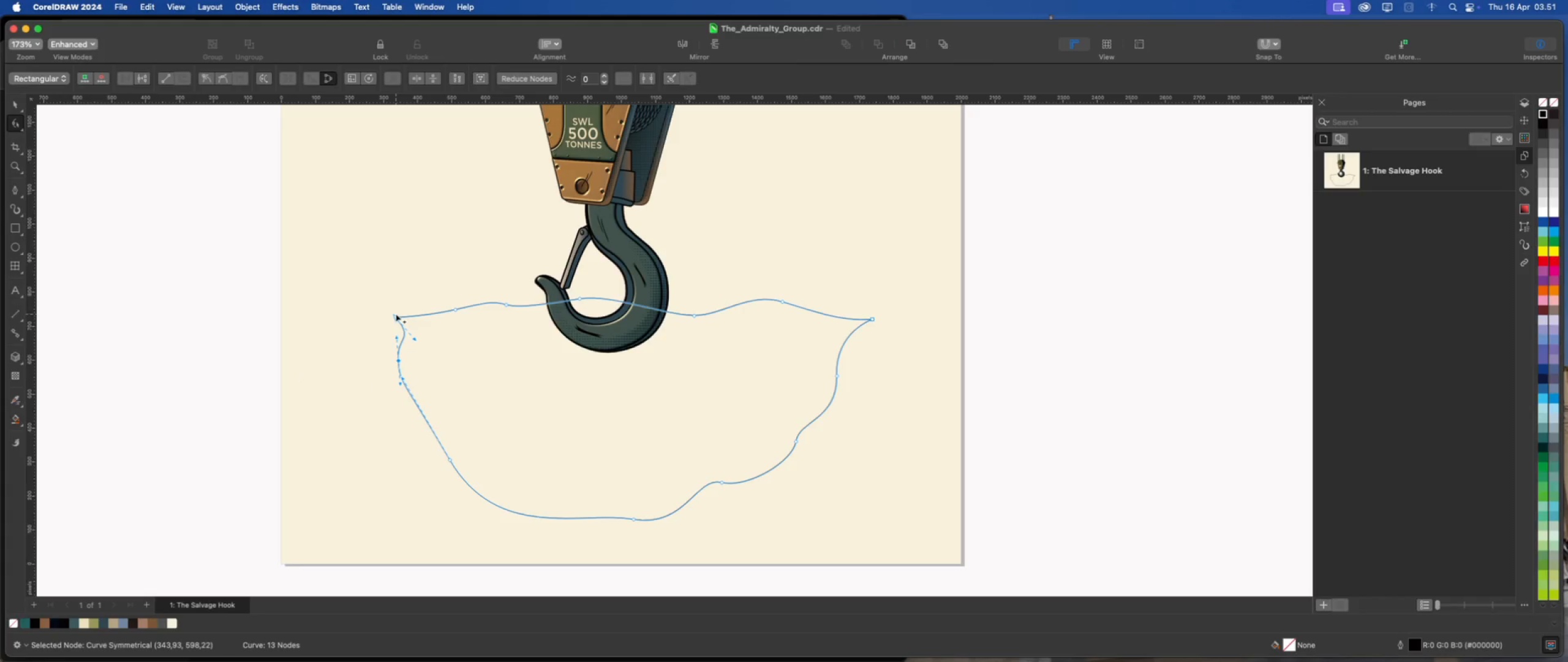 
left_click_drag(start_coordinate=[395, 315], to_coordinate=[346, 310])
 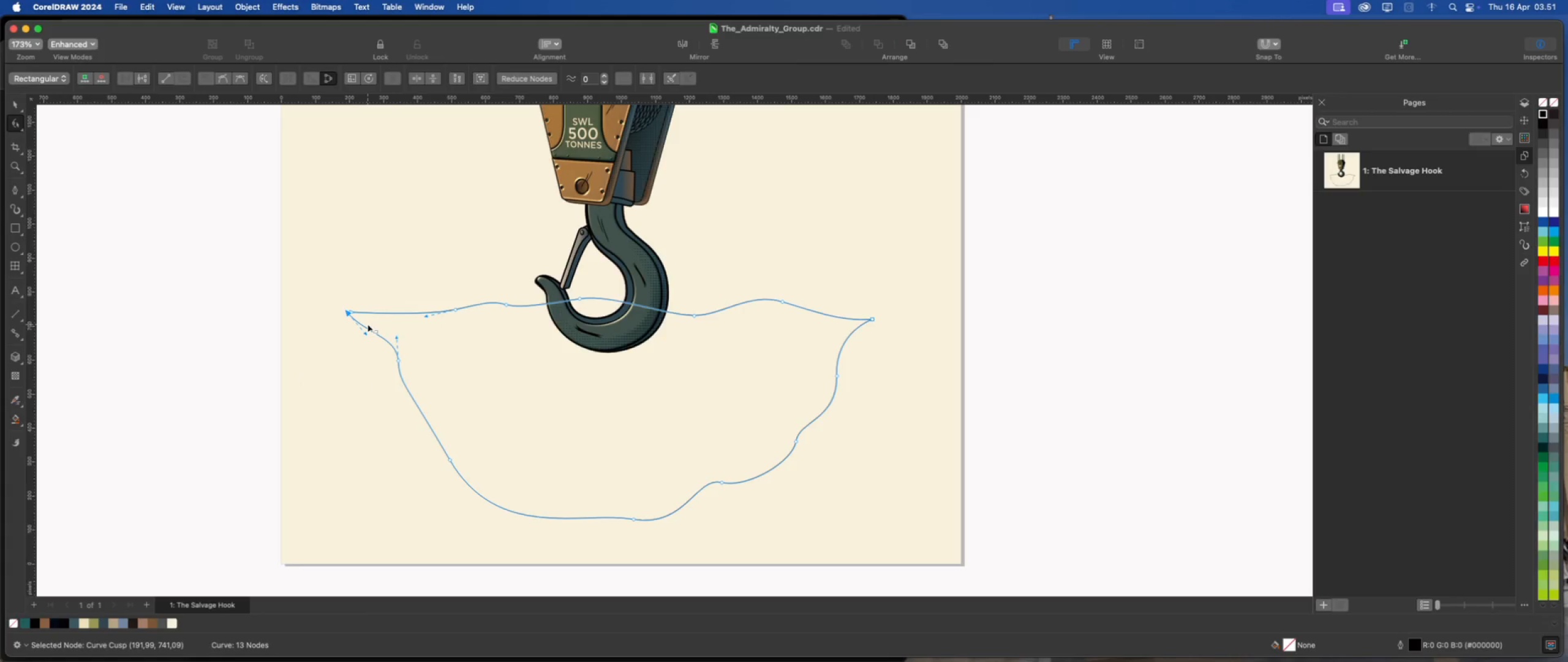 
scroll: coordinate [368, 324], scroll_direction: up, amount: 1.0
 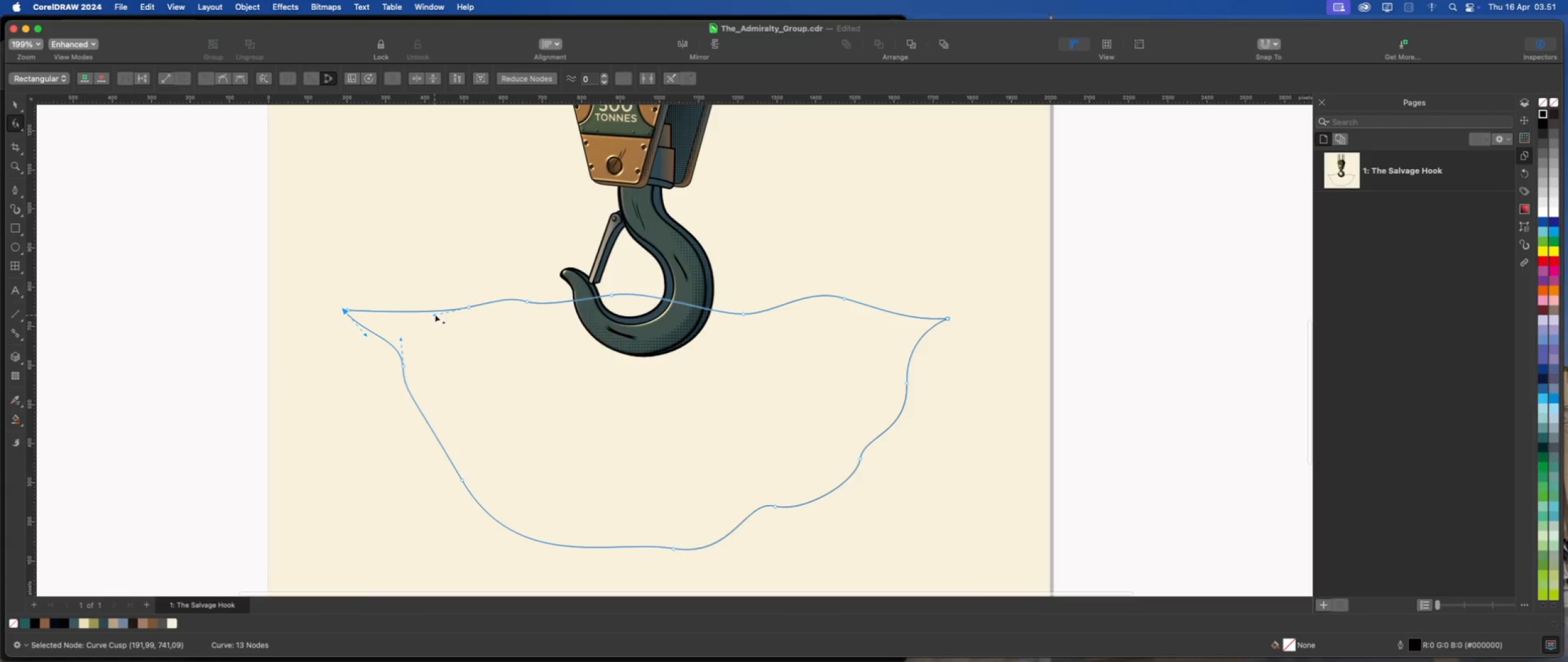 
left_click_drag(start_coordinate=[436, 313], to_coordinate=[405, 326])
 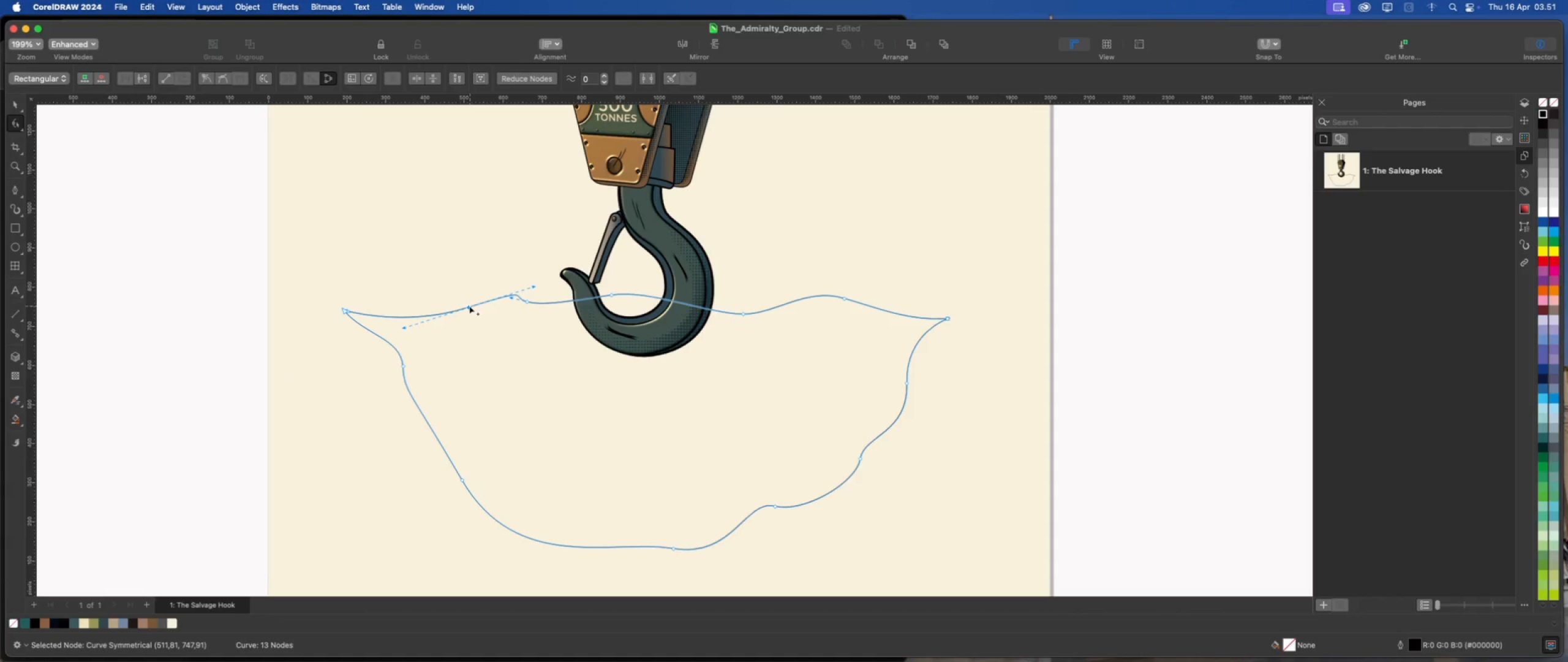 
left_click_drag(start_coordinate=[469, 305], to_coordinate=[431, 302])
 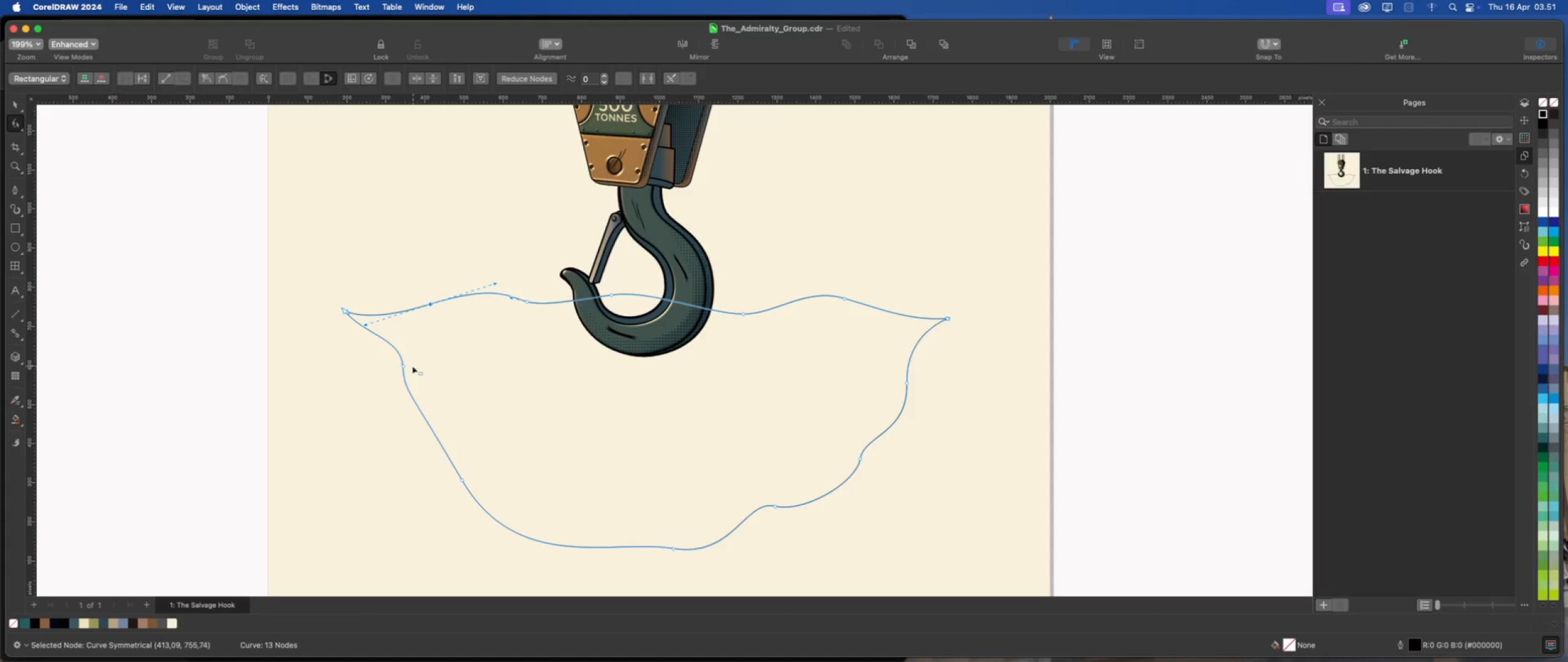 
left_click_drag(start_coordinate=[402, 365], to_coordinate=[390, 375])
 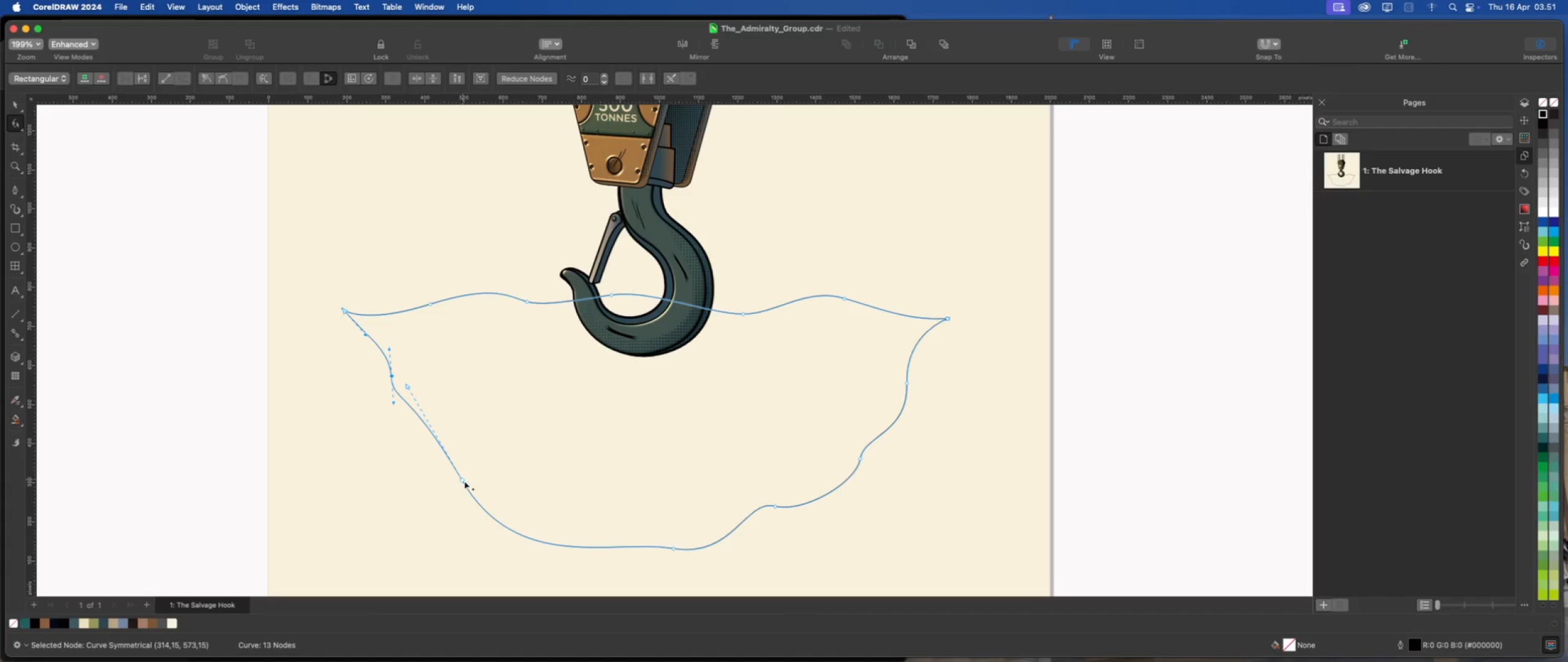 
left_click_drag(start_coordinate=[464, 481], to_coordinate=[467, 492])
 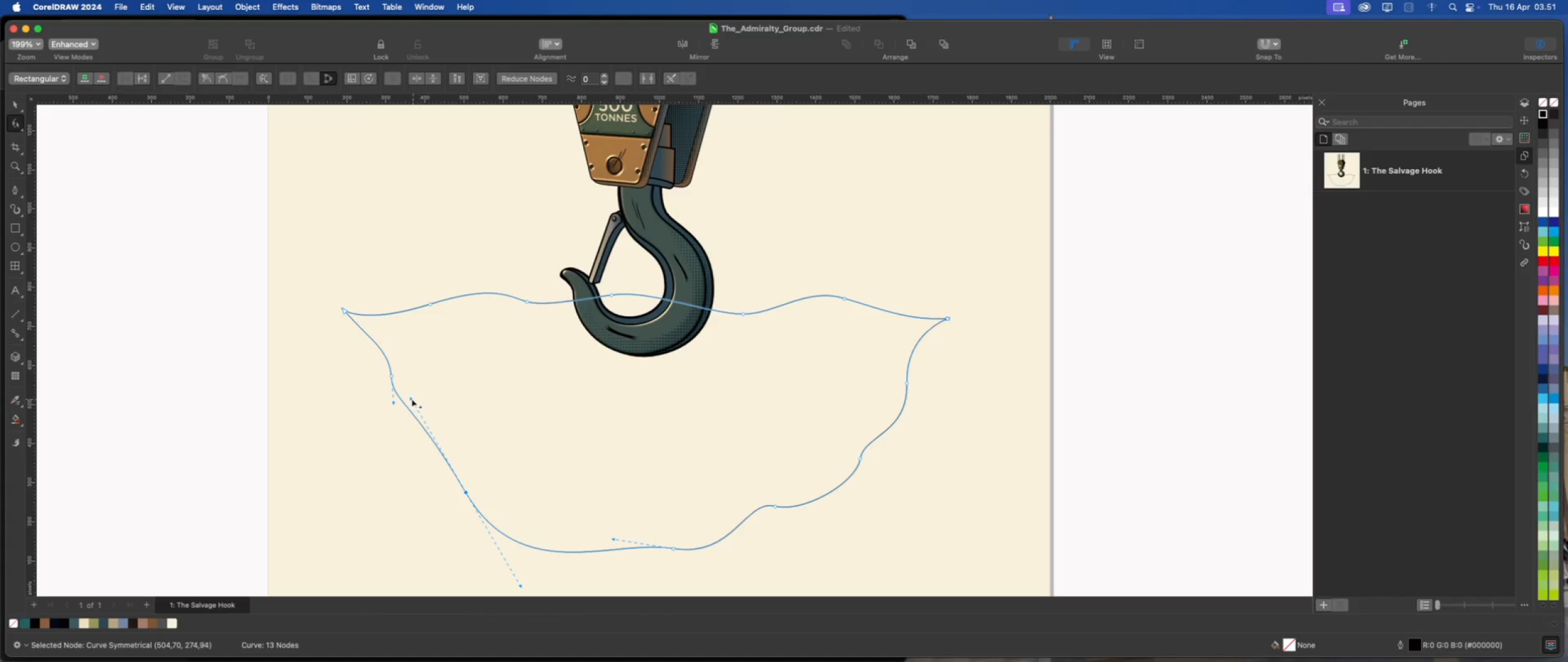 
left_click_drag(start_coordinate=[412, 399], to_coordinate=[431, 434])
 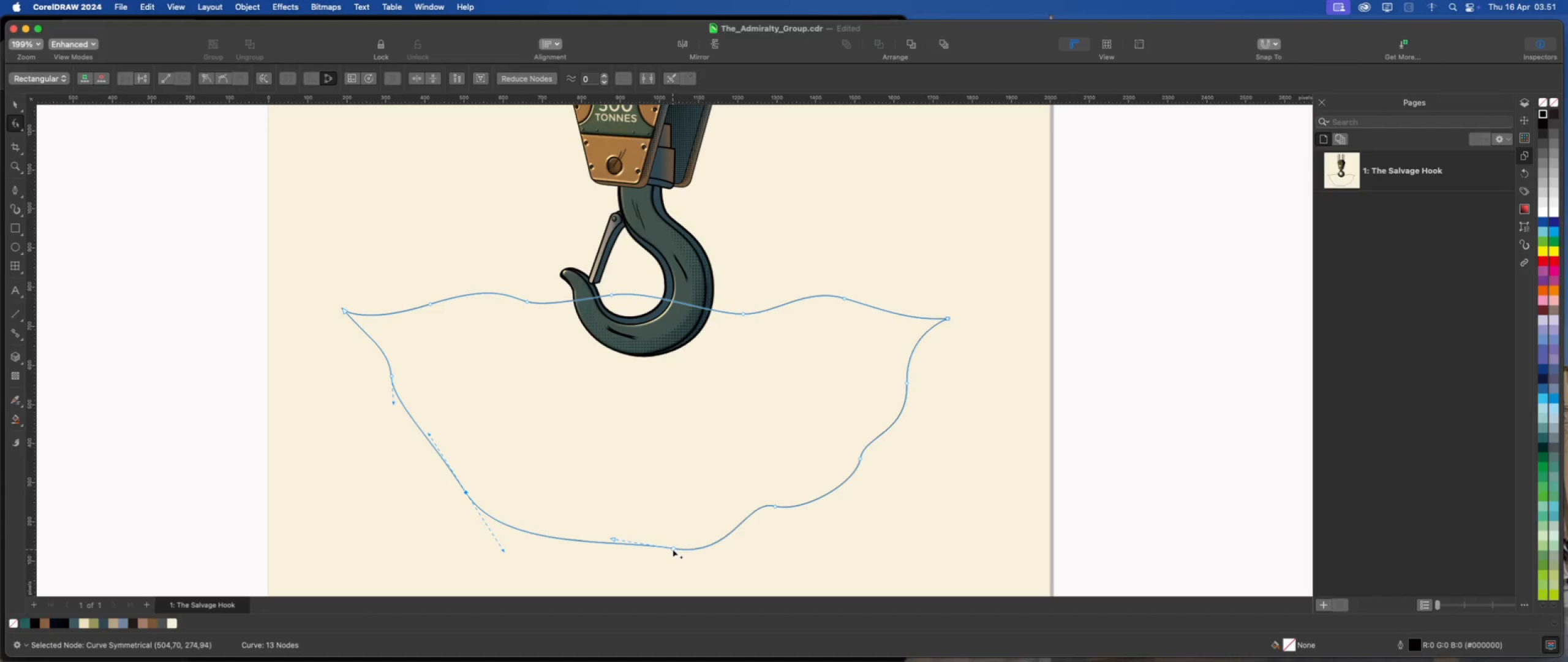 
double_click([673, 549])
 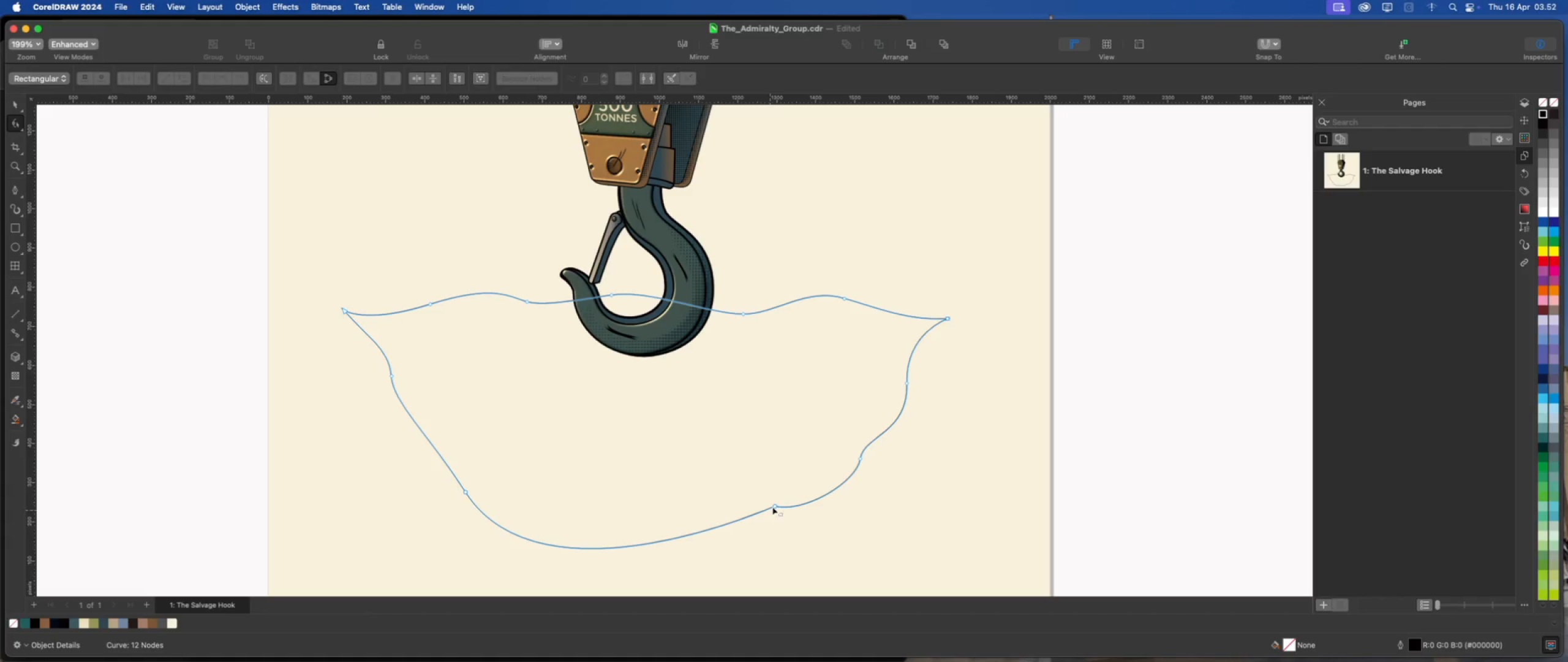 
left_click_drag(start_coordinate=[774, 505], to_coordinate=[802, 529])
 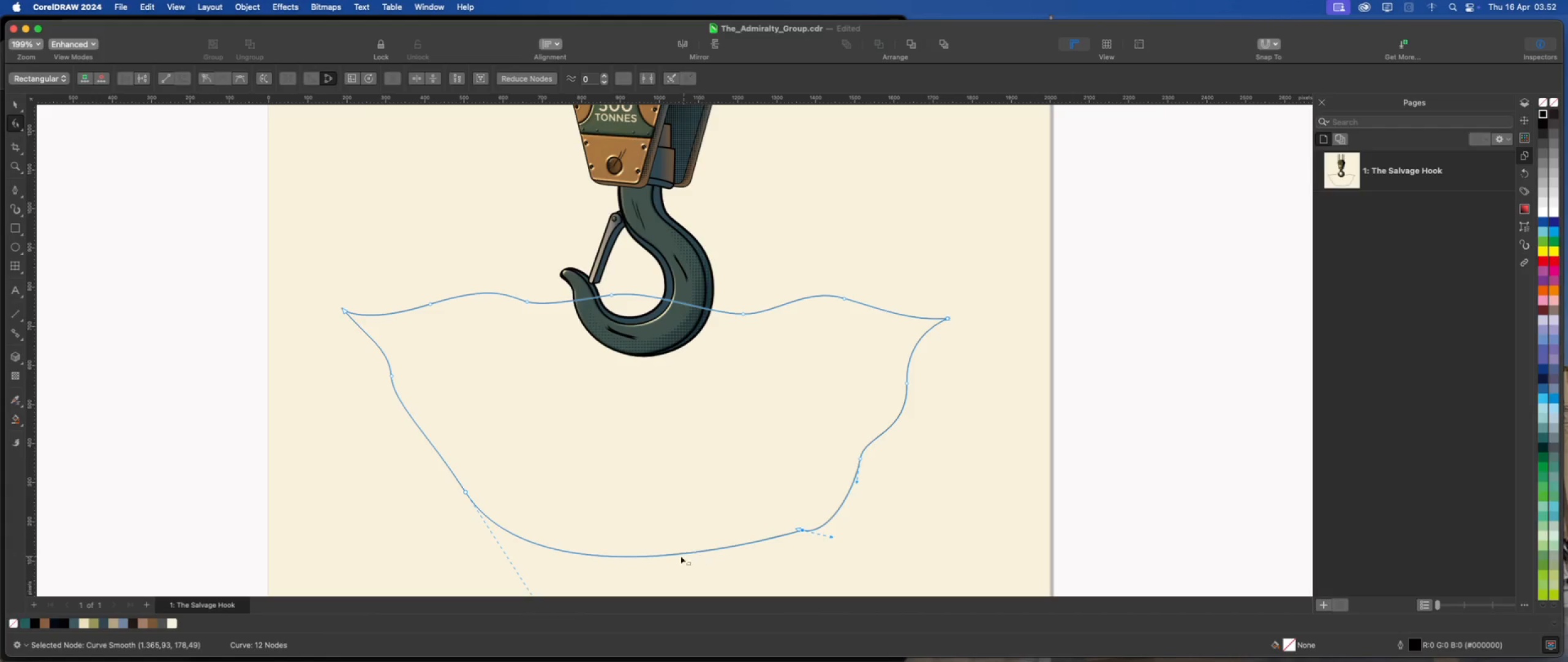 
left_click([668, 555])
 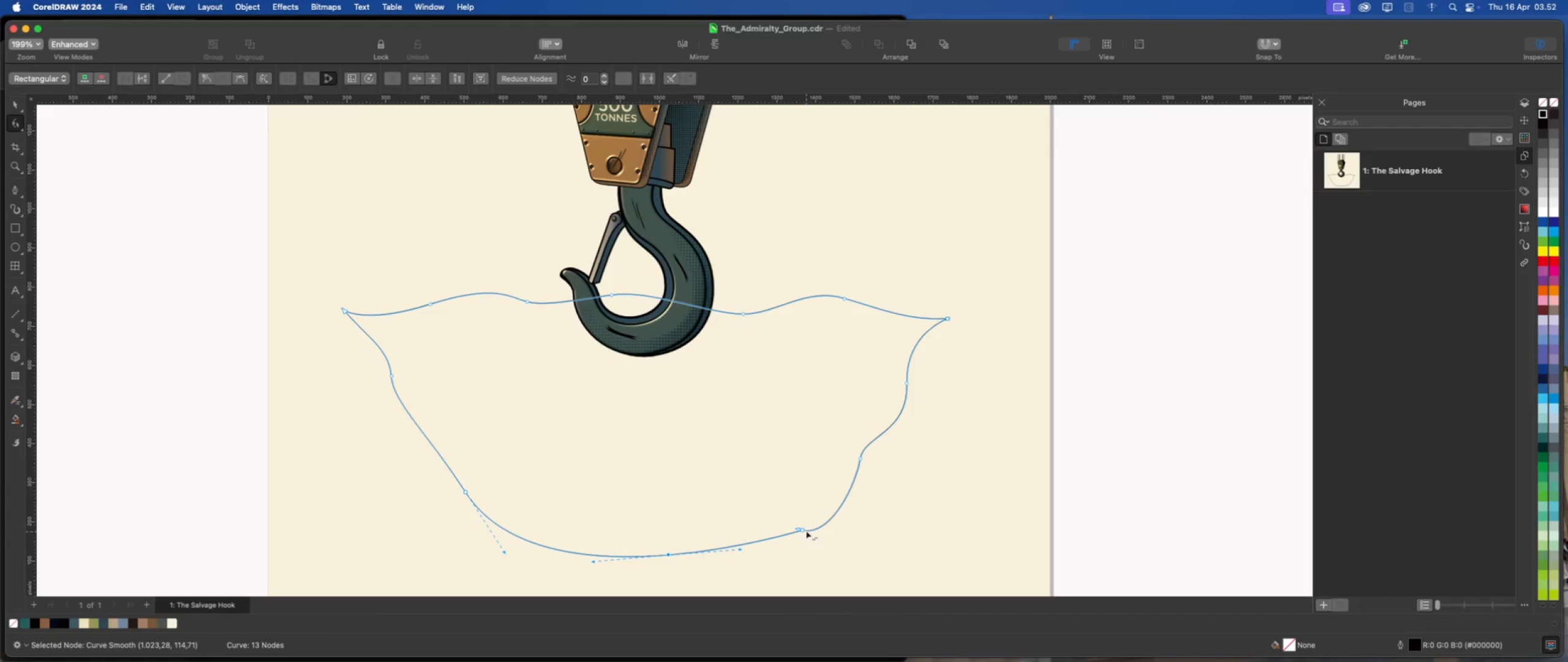 
left_click([800, 530])
 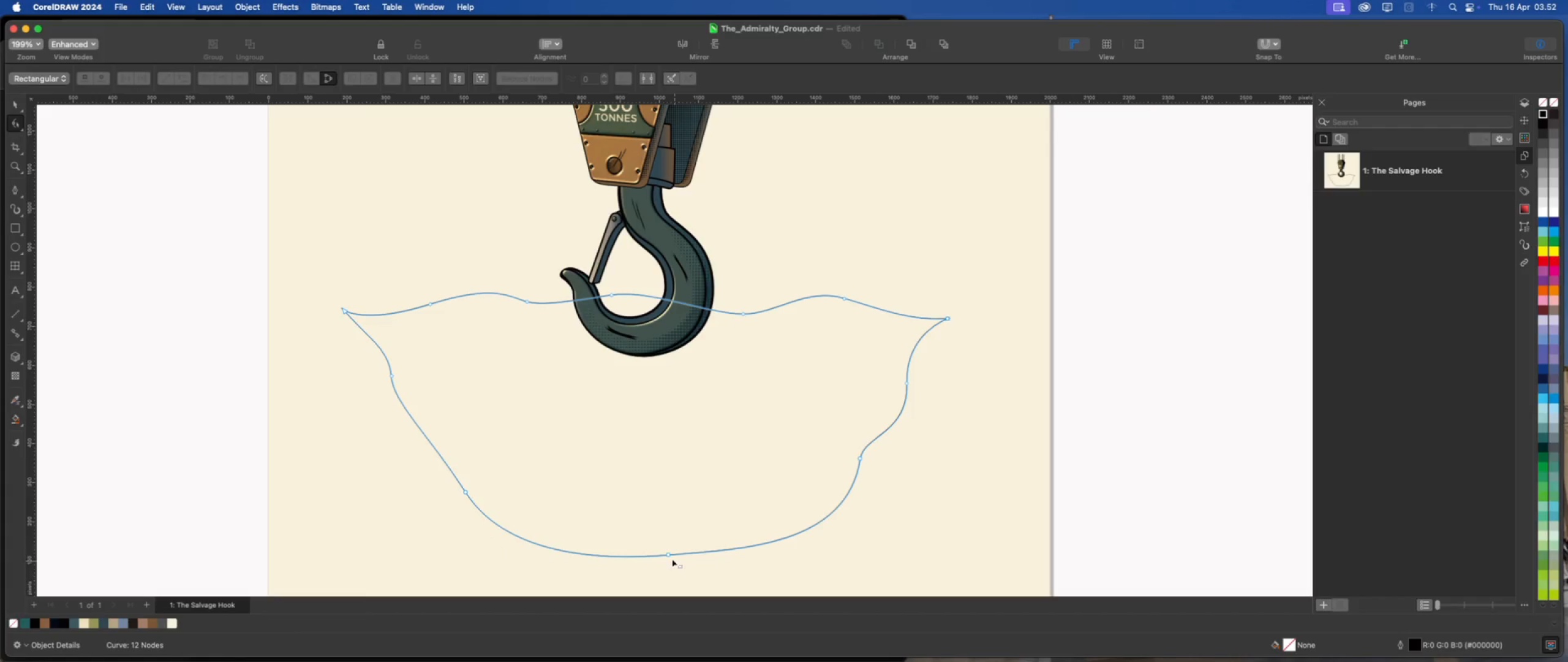 
left_click([666, 555])
 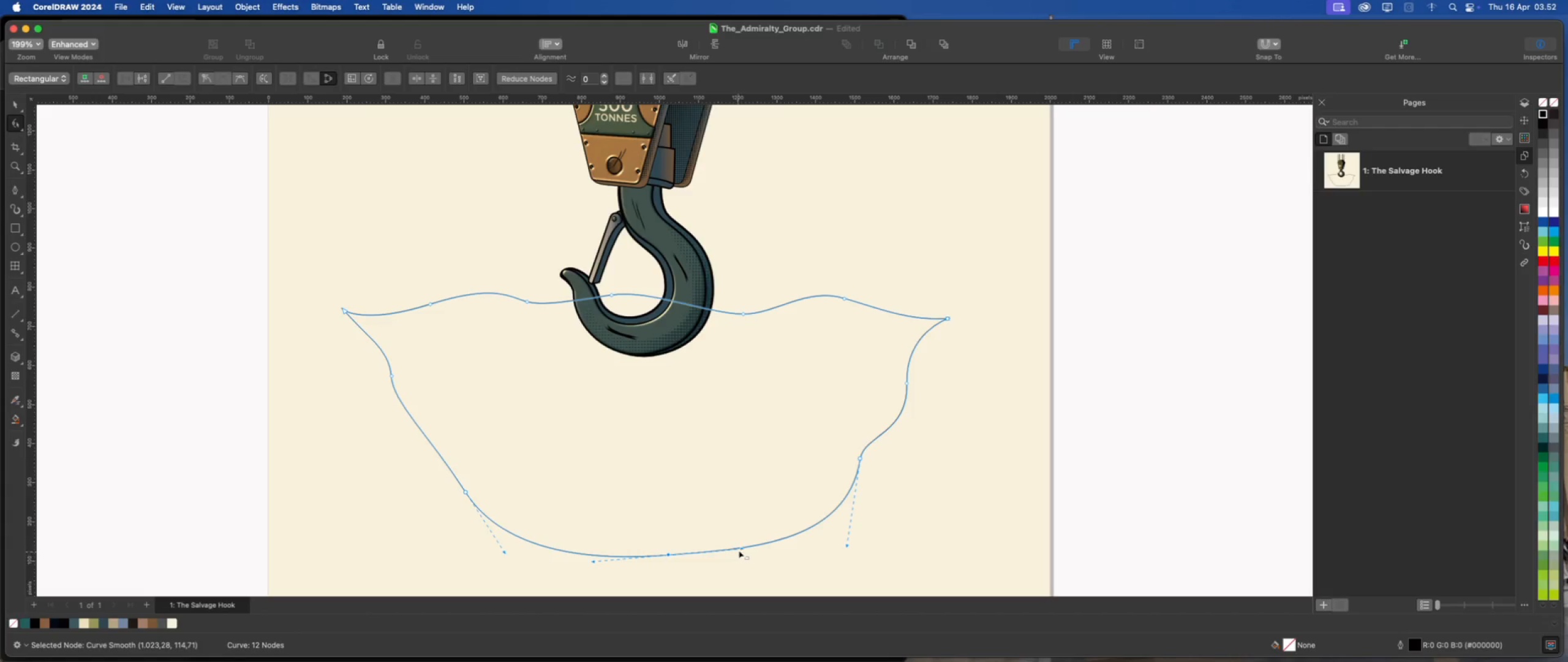 
left_click_drag(start_coordinate=[739, 549], to_coordinate=[717, 554])
 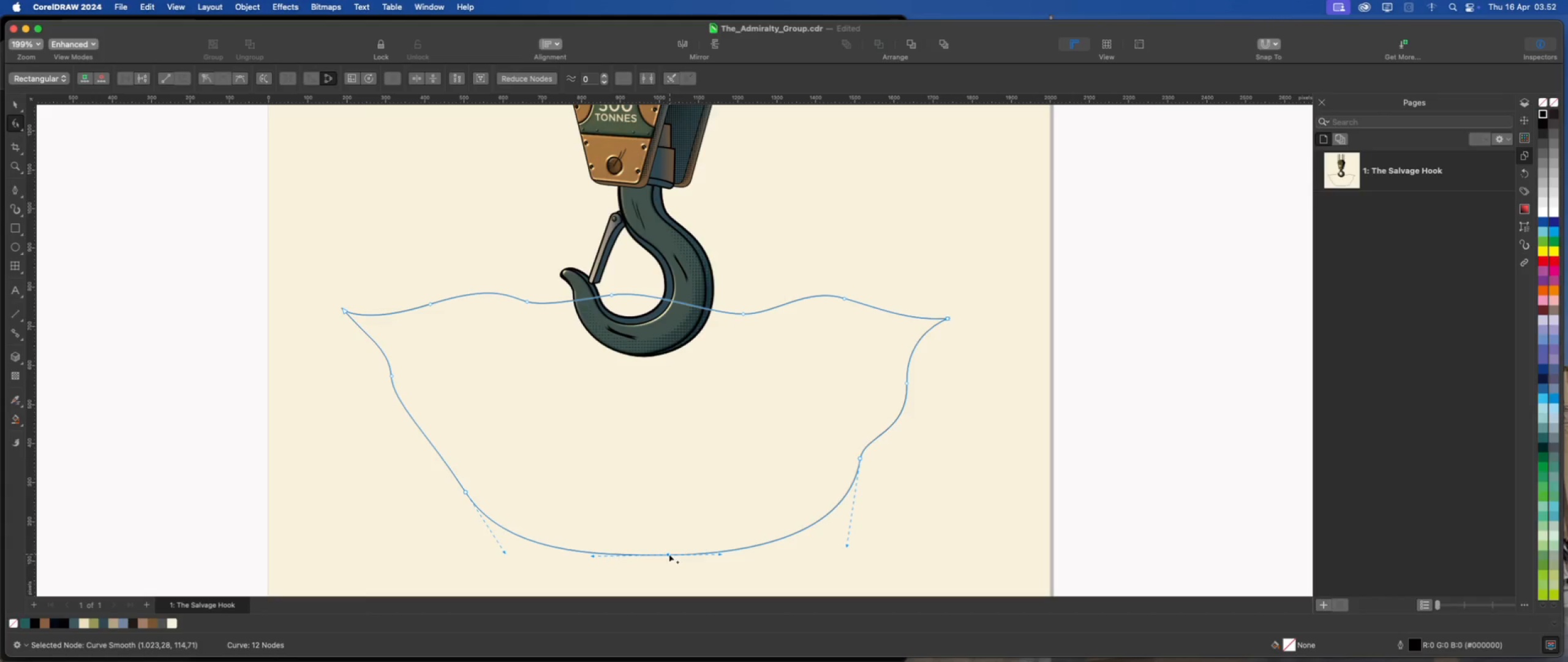 
scroll: coordinate [614, 433], scroll_direction: down, amount: 2.0
 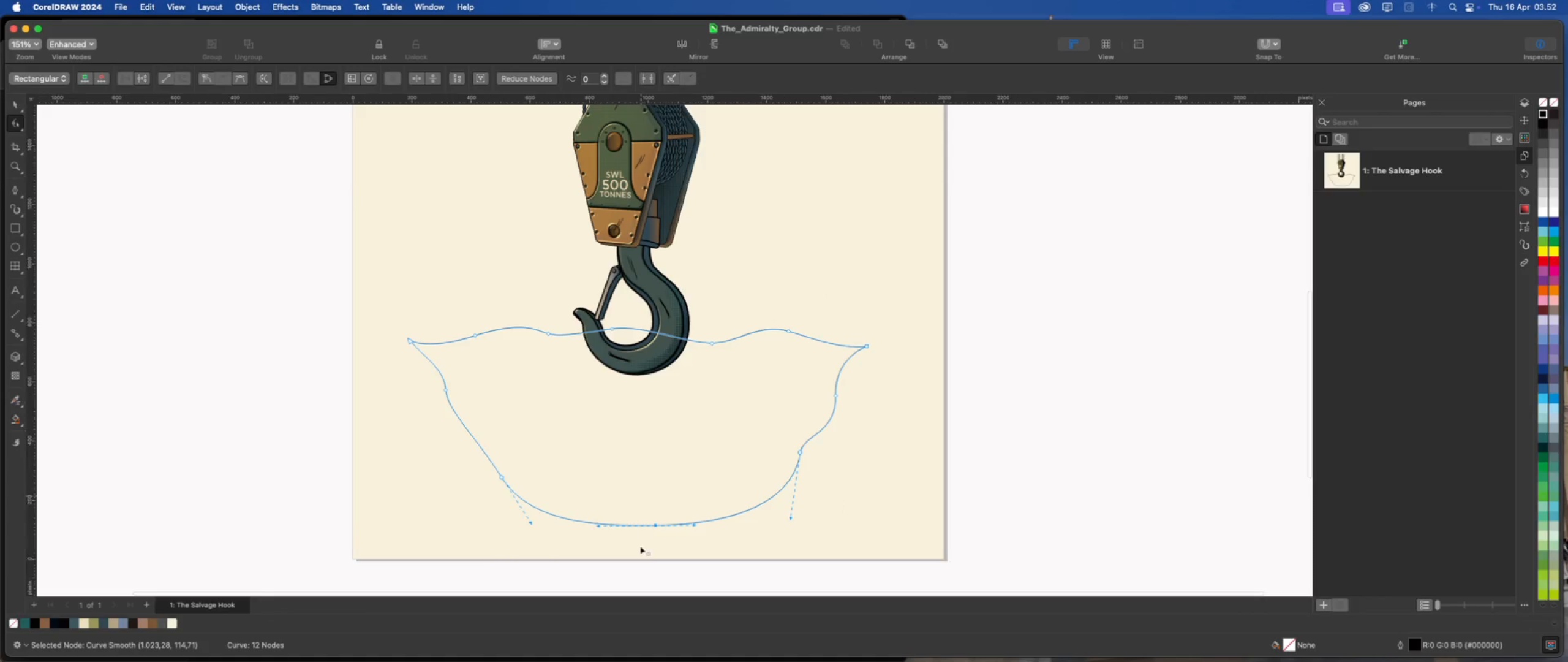 
scroll: coordinate [639, 558], scroll_direction: up, amount: 1.0
 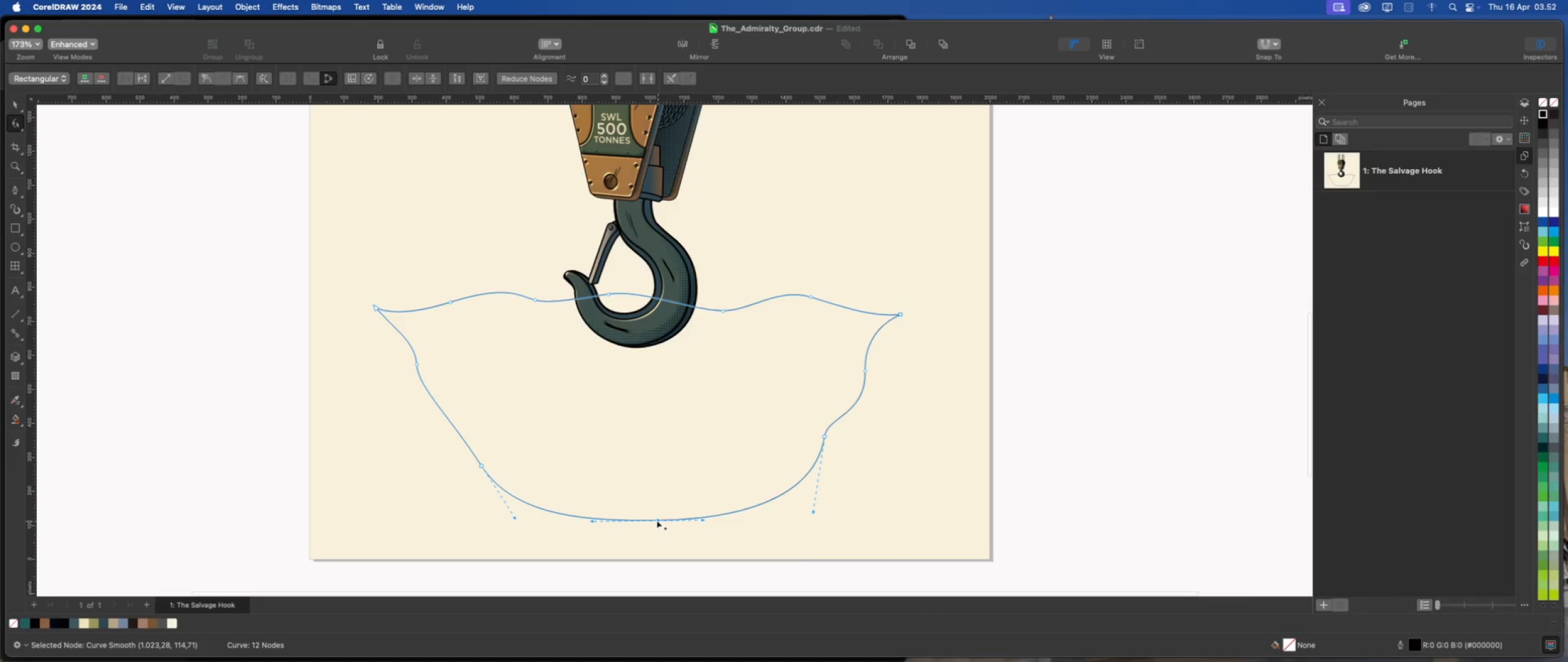 
left_click_drag(start_coordinate=[656, 519], to_coordinate=[654, 529])
 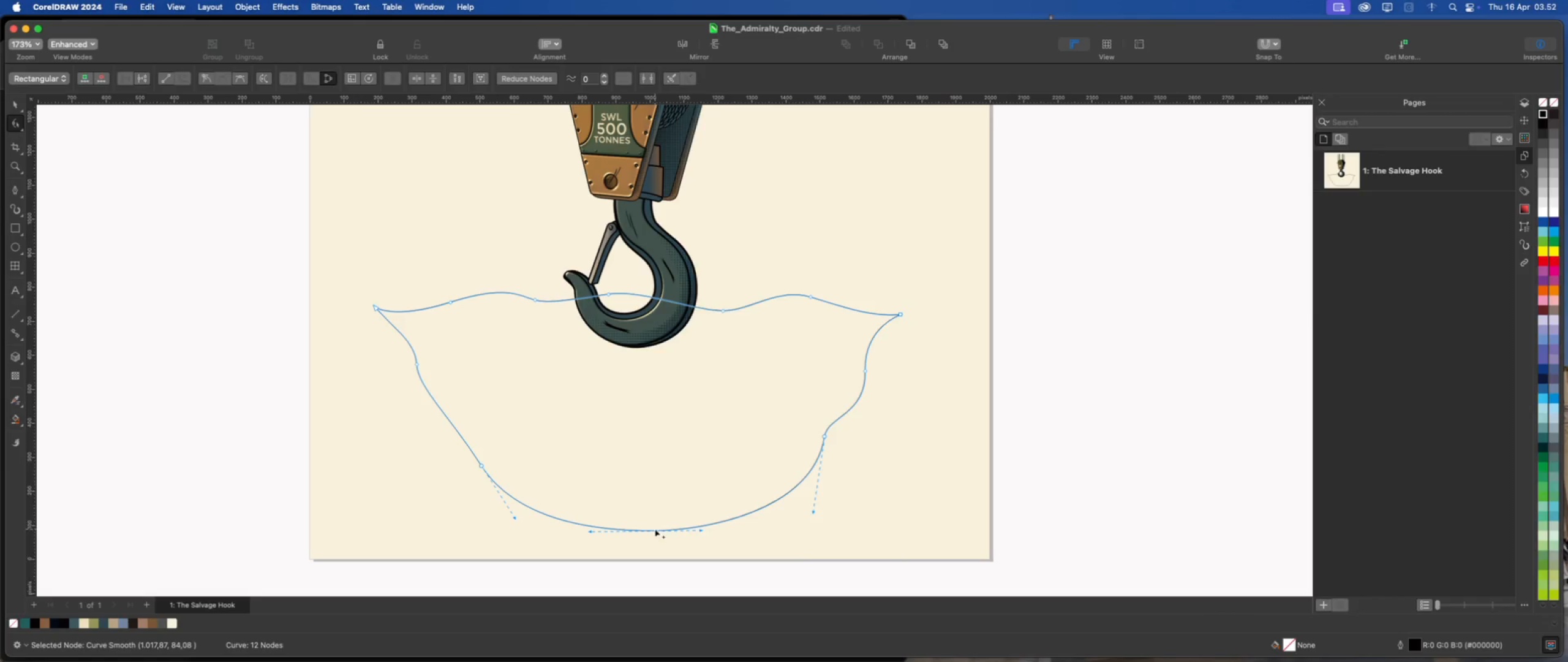 
right_click([655, 529])
 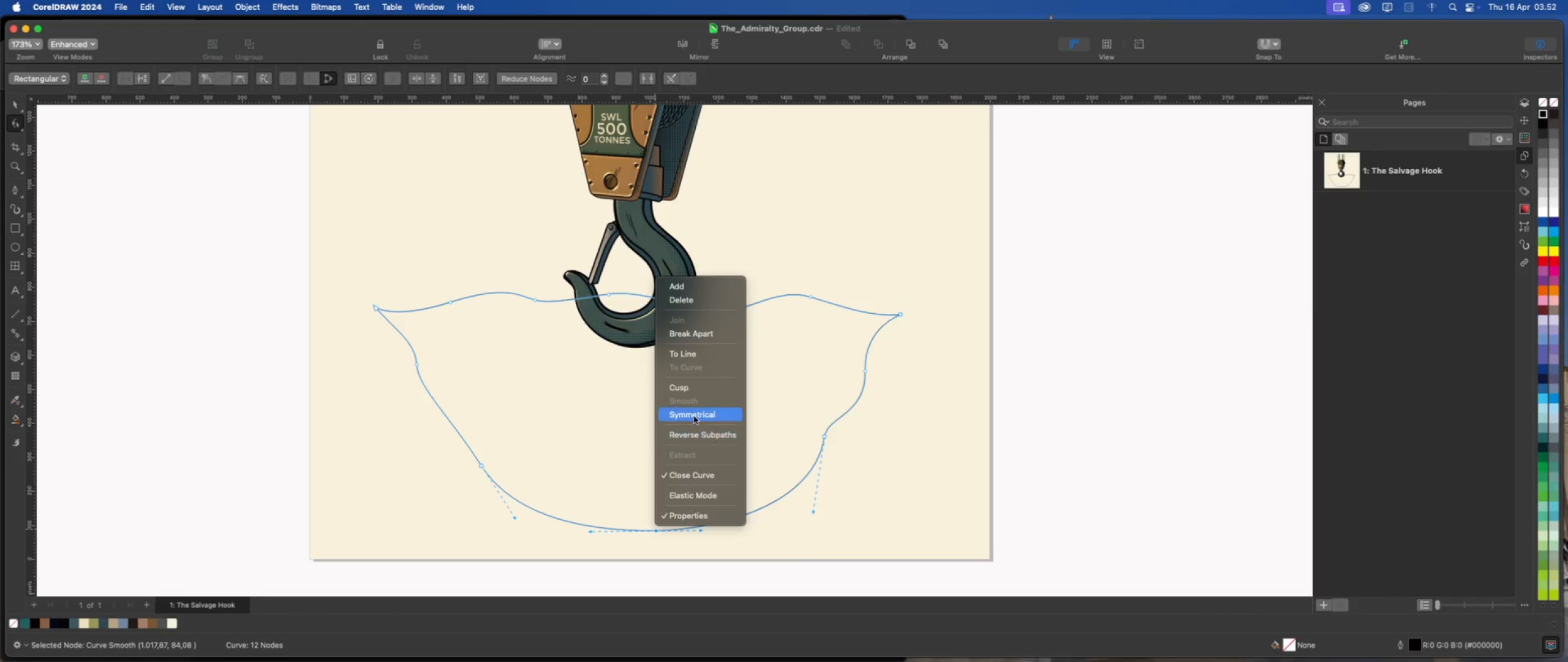 
left_click([695, 415])
 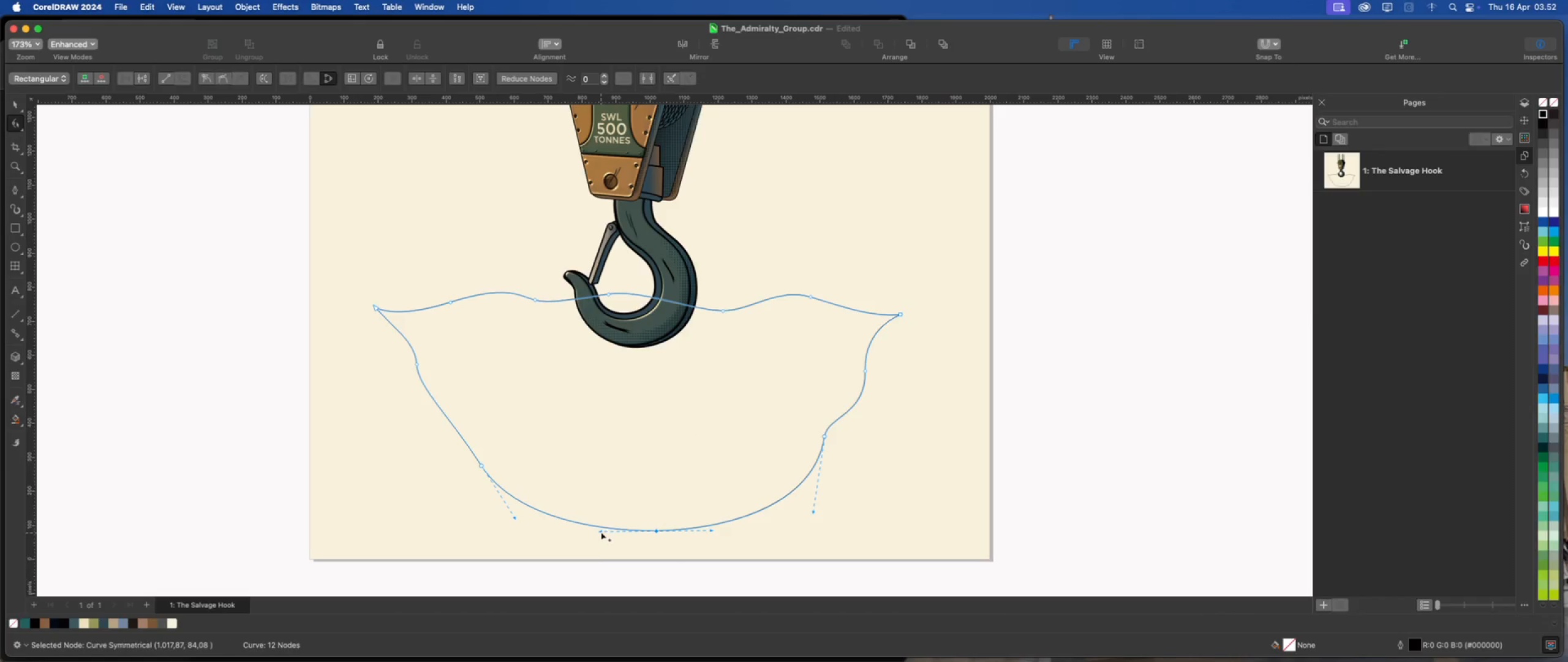 
left_click_drag(start_coordinate=[601, 531], to_coordinate=[604, 532])
 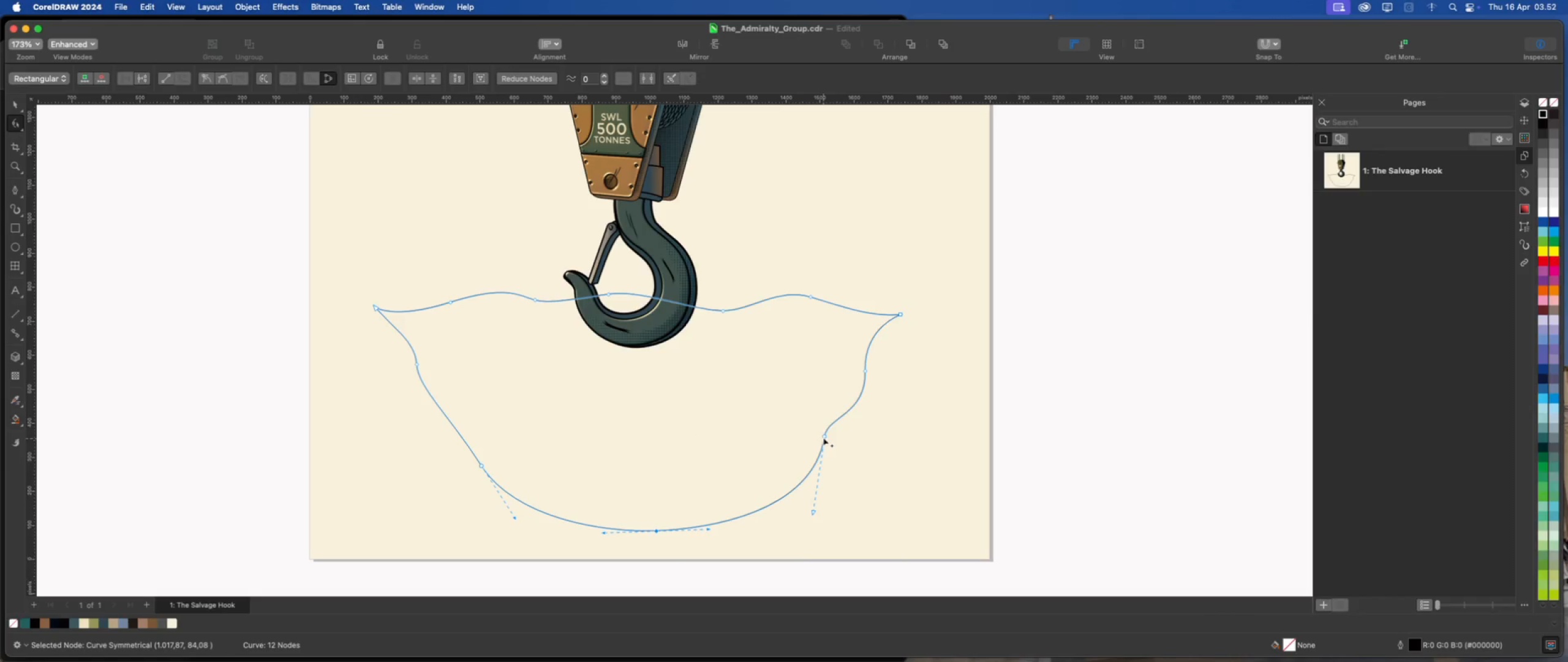 
left_click_drag(start_coordinate=[824, 435], to_coordinate=[810, 455])
 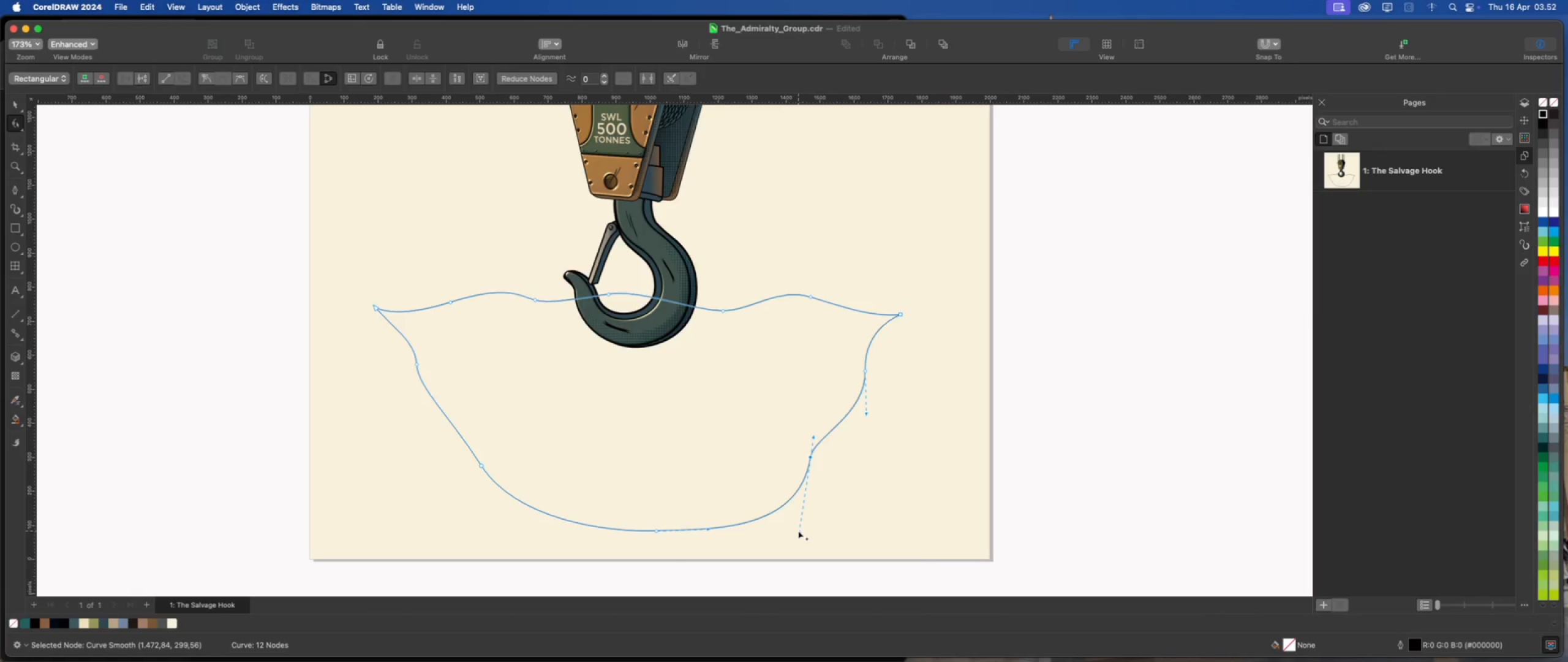 
left_click_drag(start_coordinate=[798, 531], to_coordinate=[780, 527])
 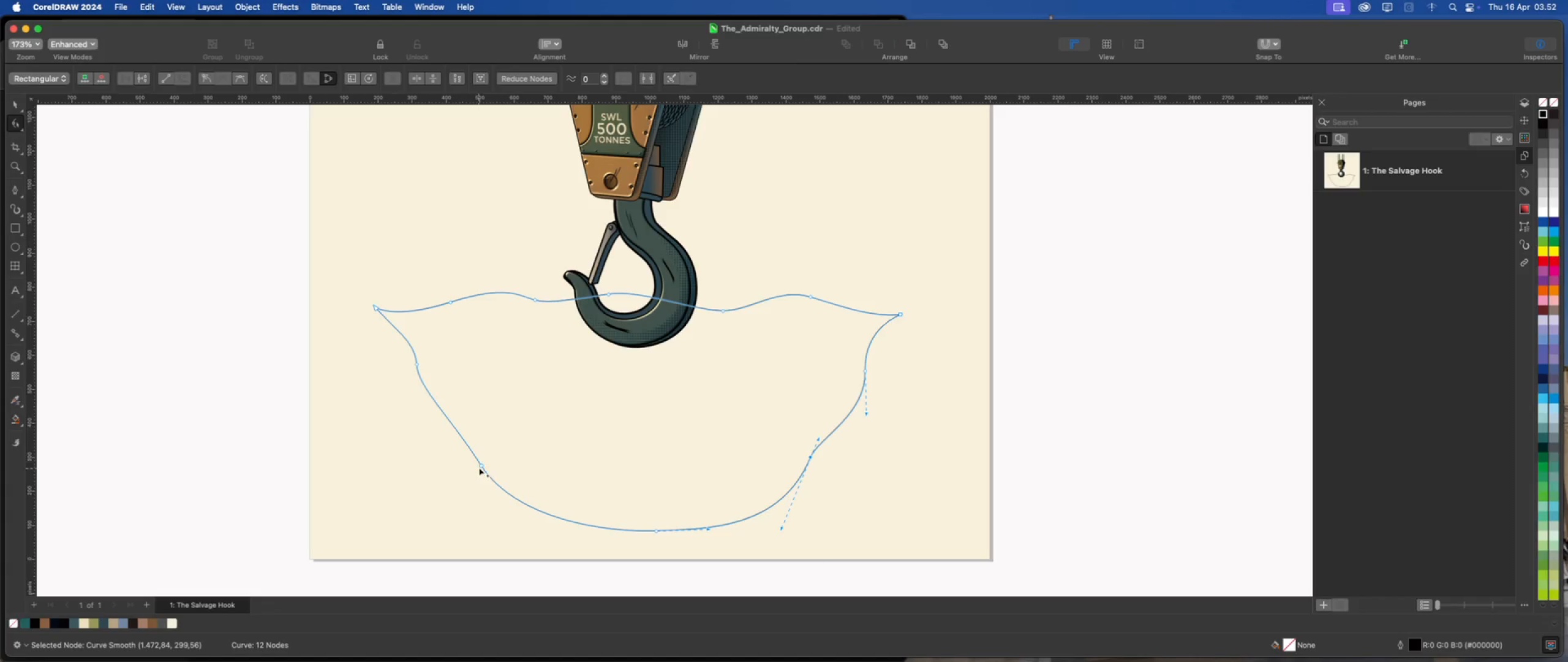 
left_click_drag(start_coordinate=[480, 465], to_coordinate=[491, 459])
 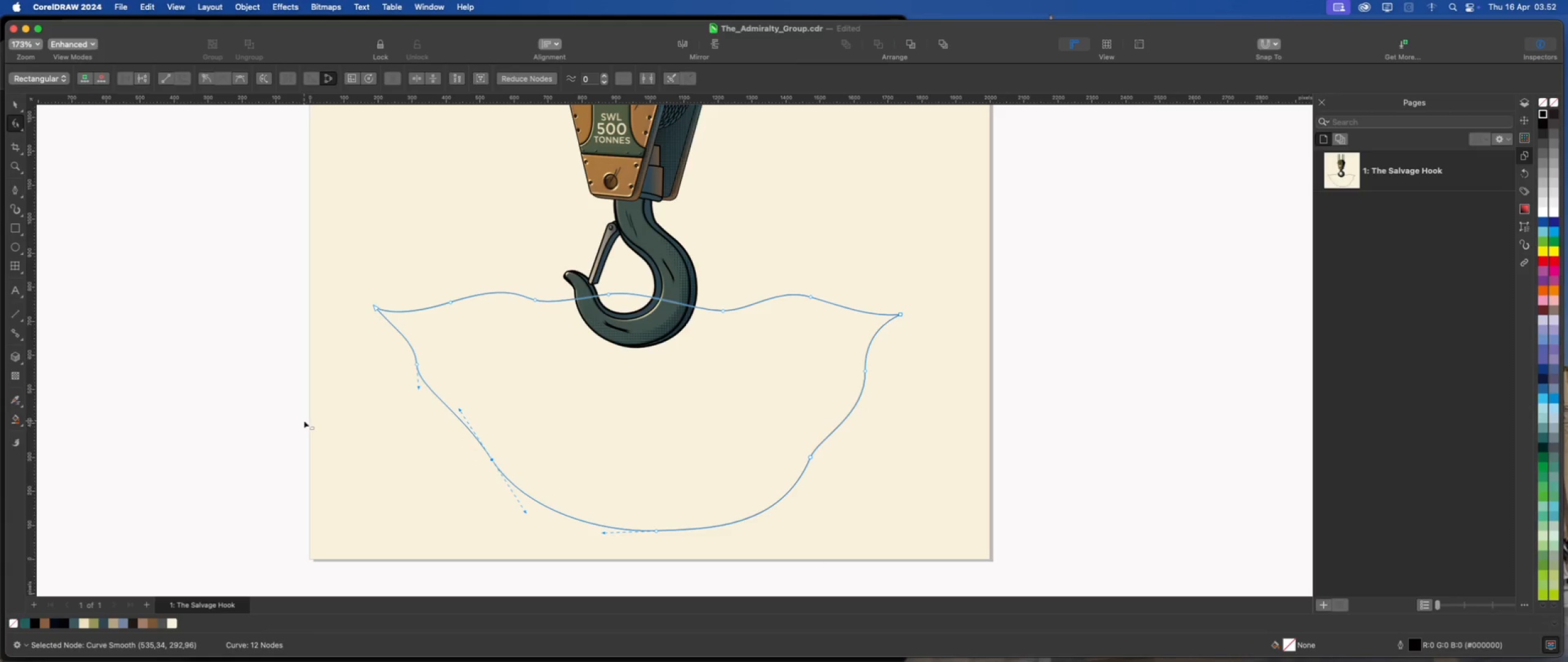 
left_click([13, 102])
 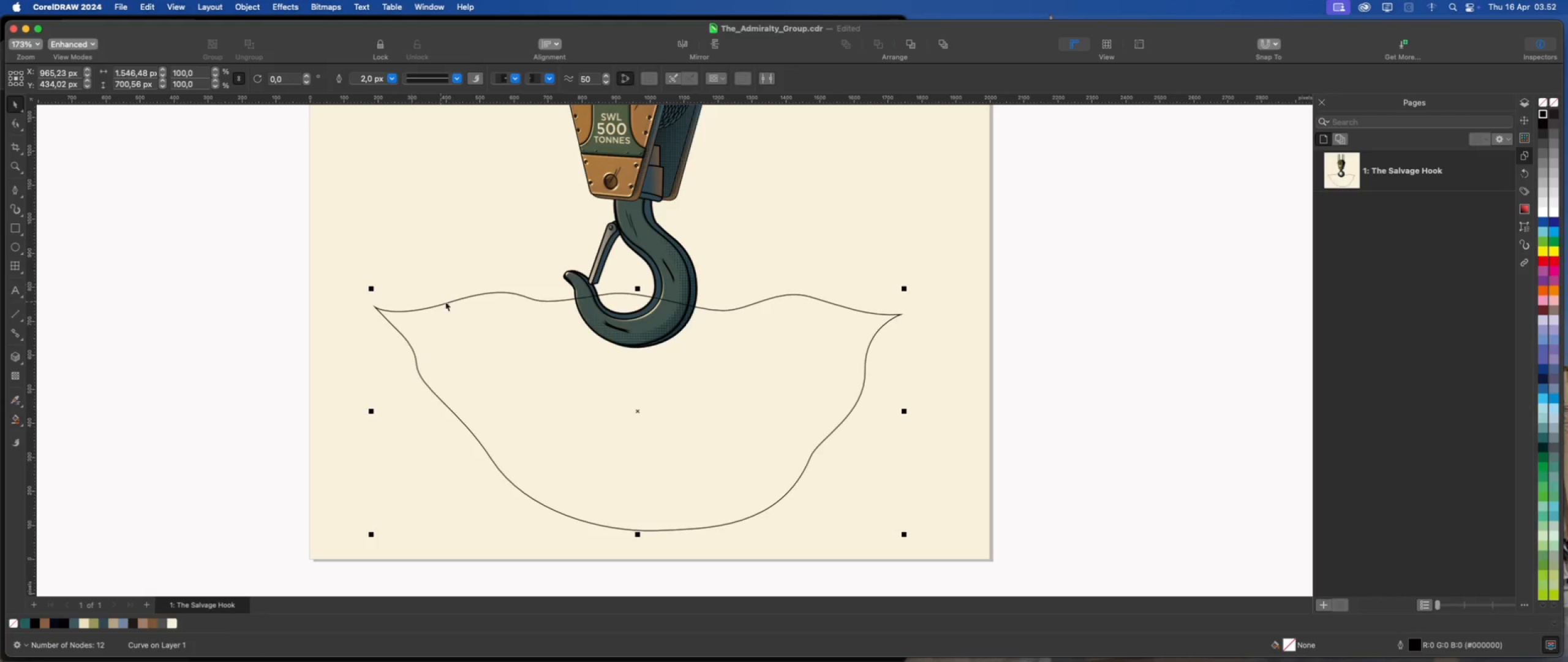 
left_click_drag(start_coordinate=[727, 402], to_coordinate=[731, 401])
 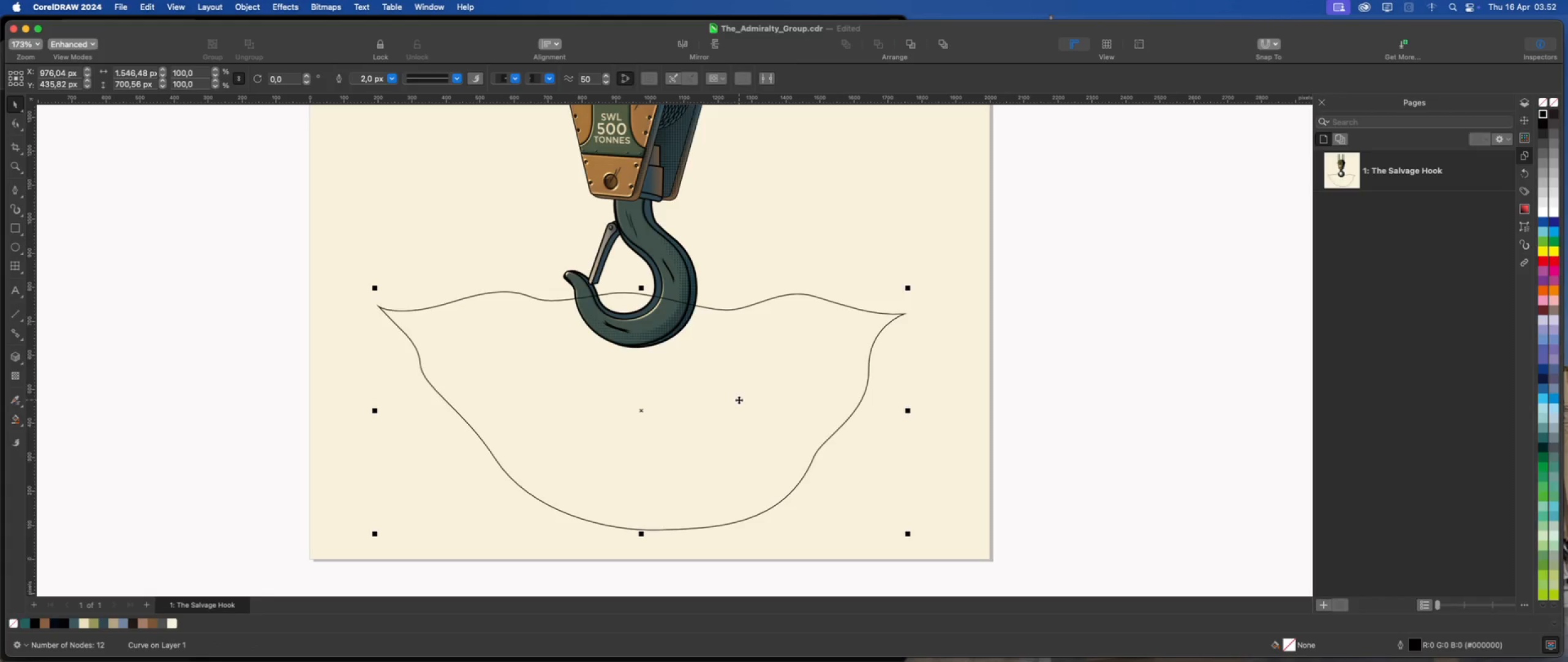 
left_click_drag(start_coordinate=[739, 400], to_coordinate=[745, 400])
 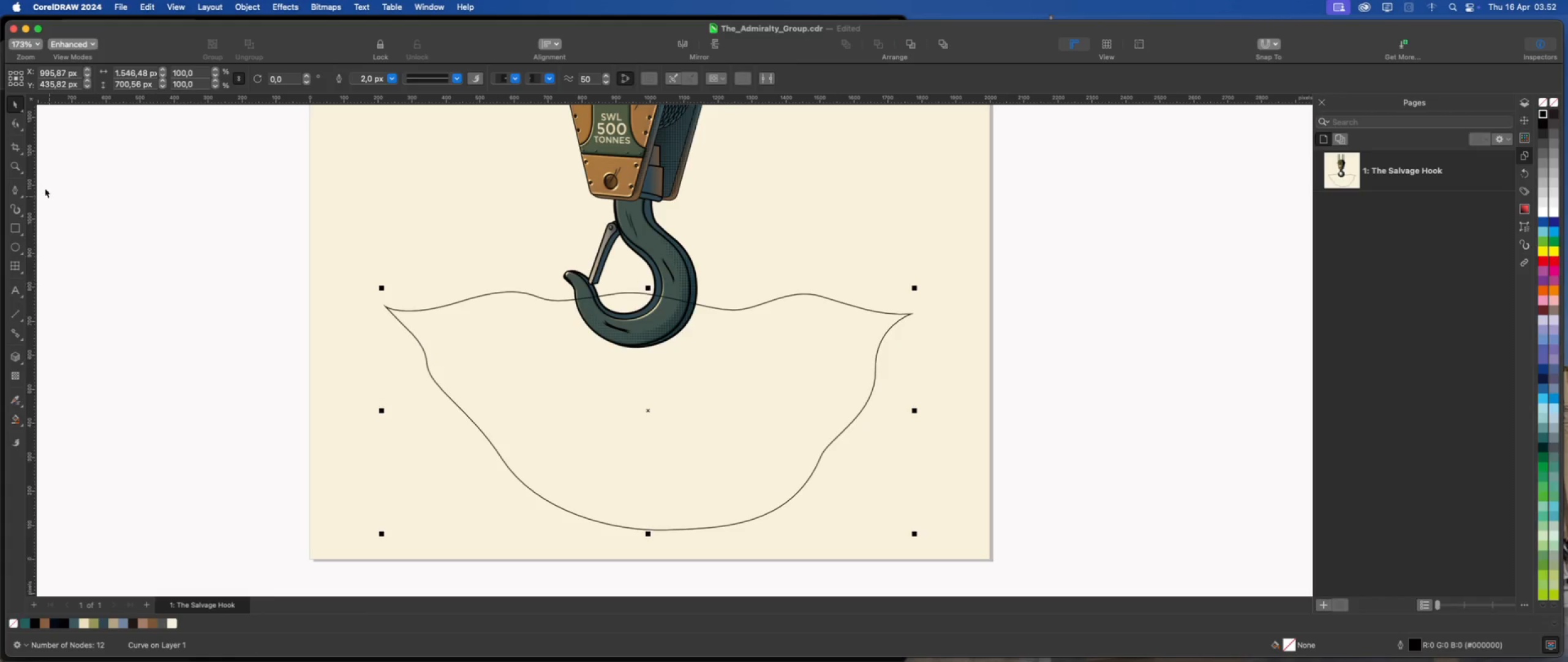 
left_click([16, 124])
 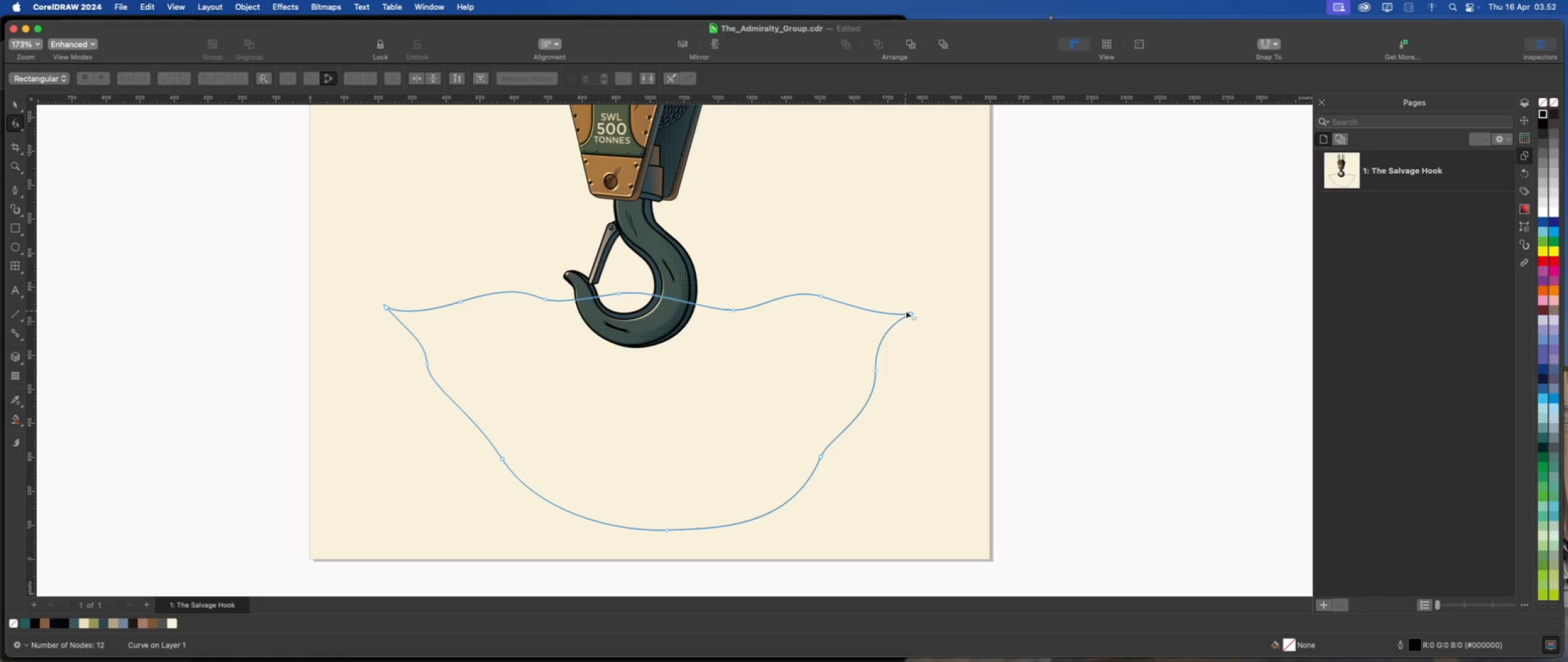 
left_click_drag(start_coordinate=[910, 312], to_coordinate=[929, 305])
 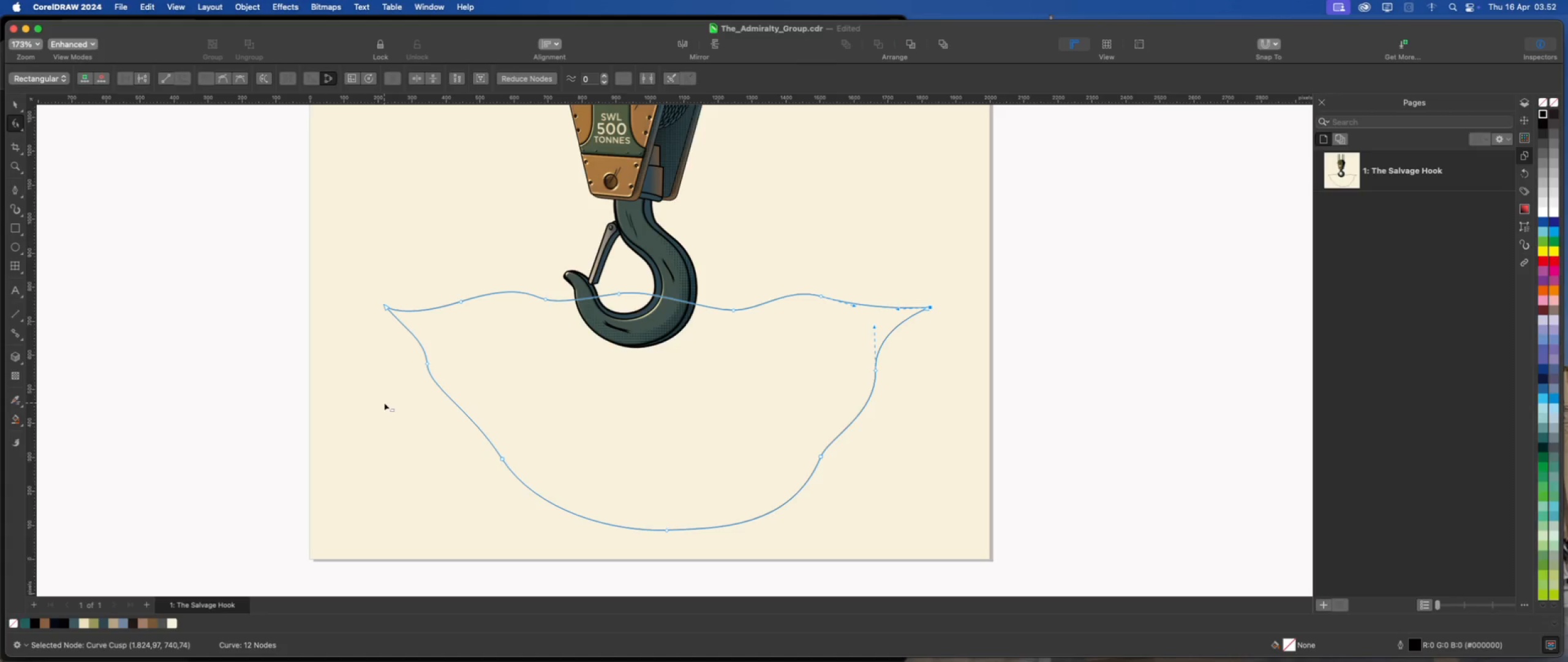 
wait(6.46)
 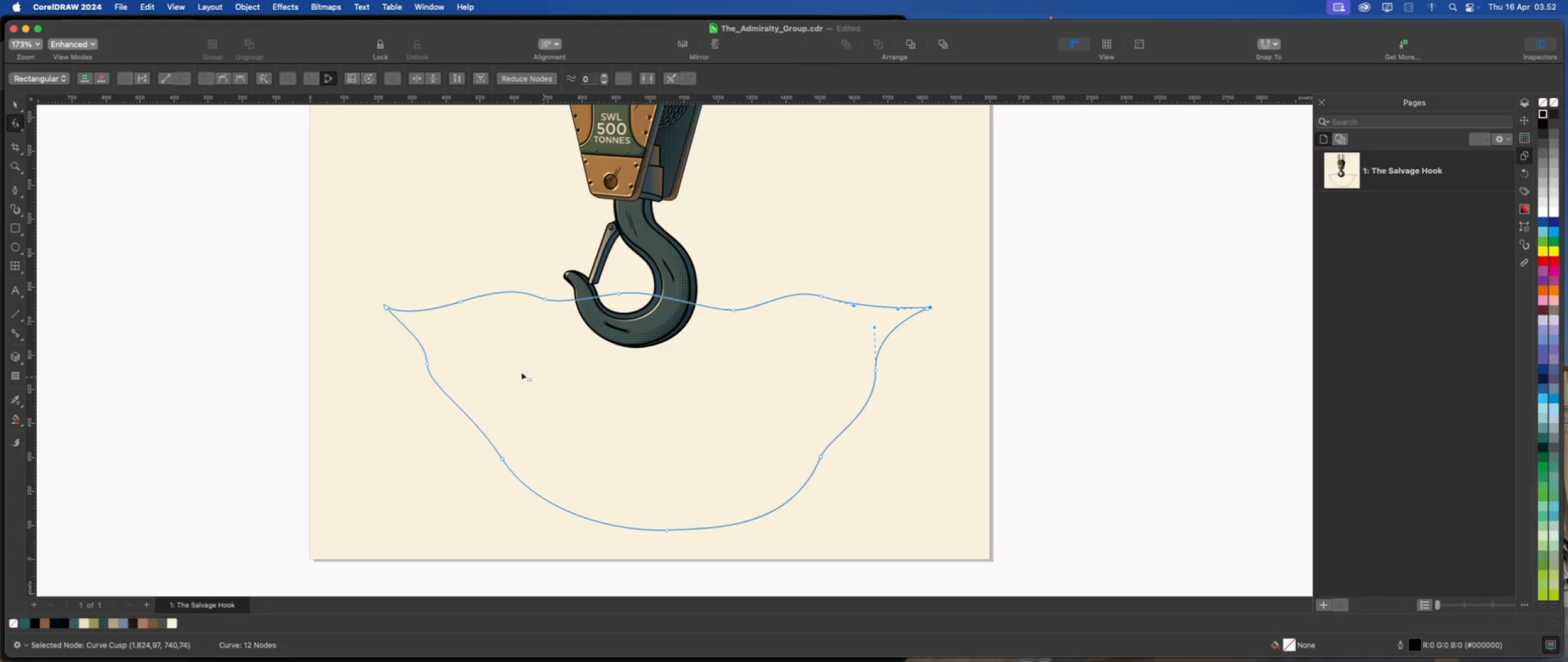 
left_click_drag(start_coordinate=[502, 458], to_coordinate=[508, 463])
 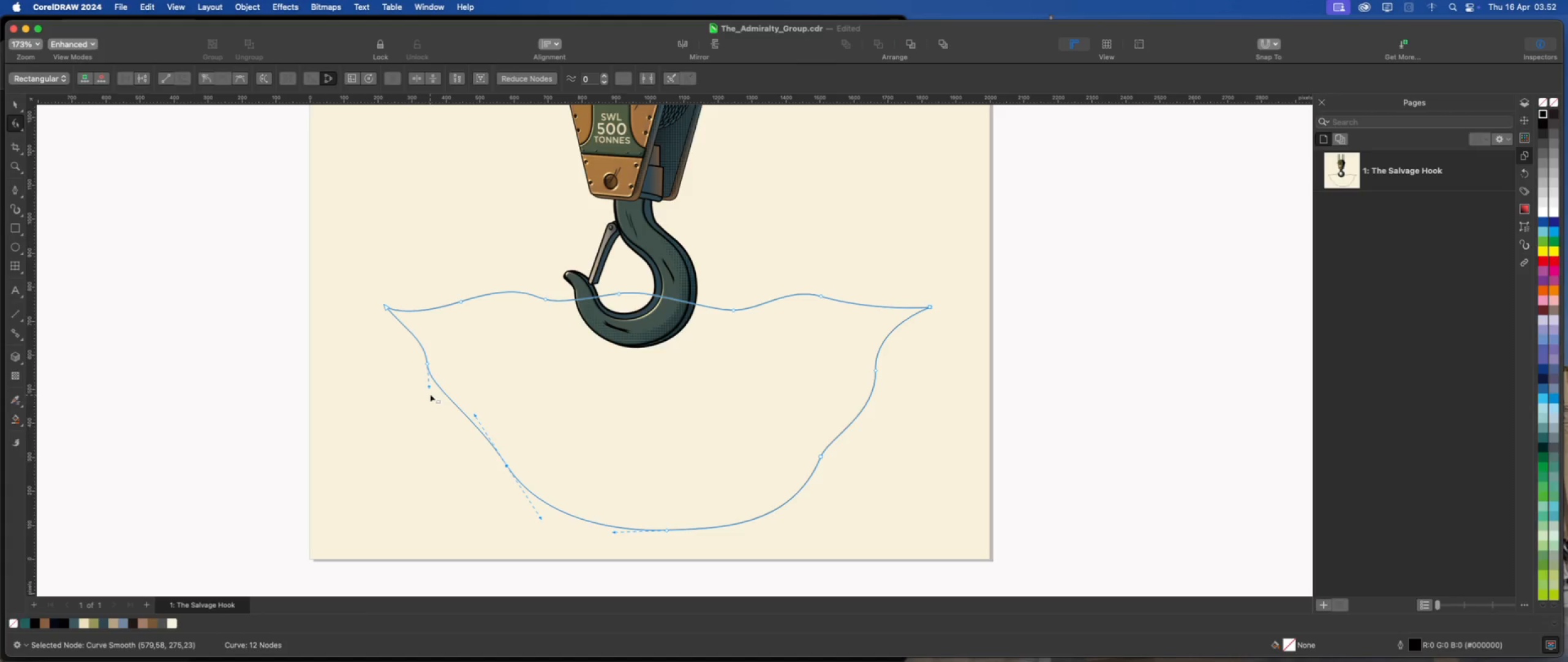 
left_click_drag(start_coordinate=[426, 387], to_coordinate=[428, 409])
 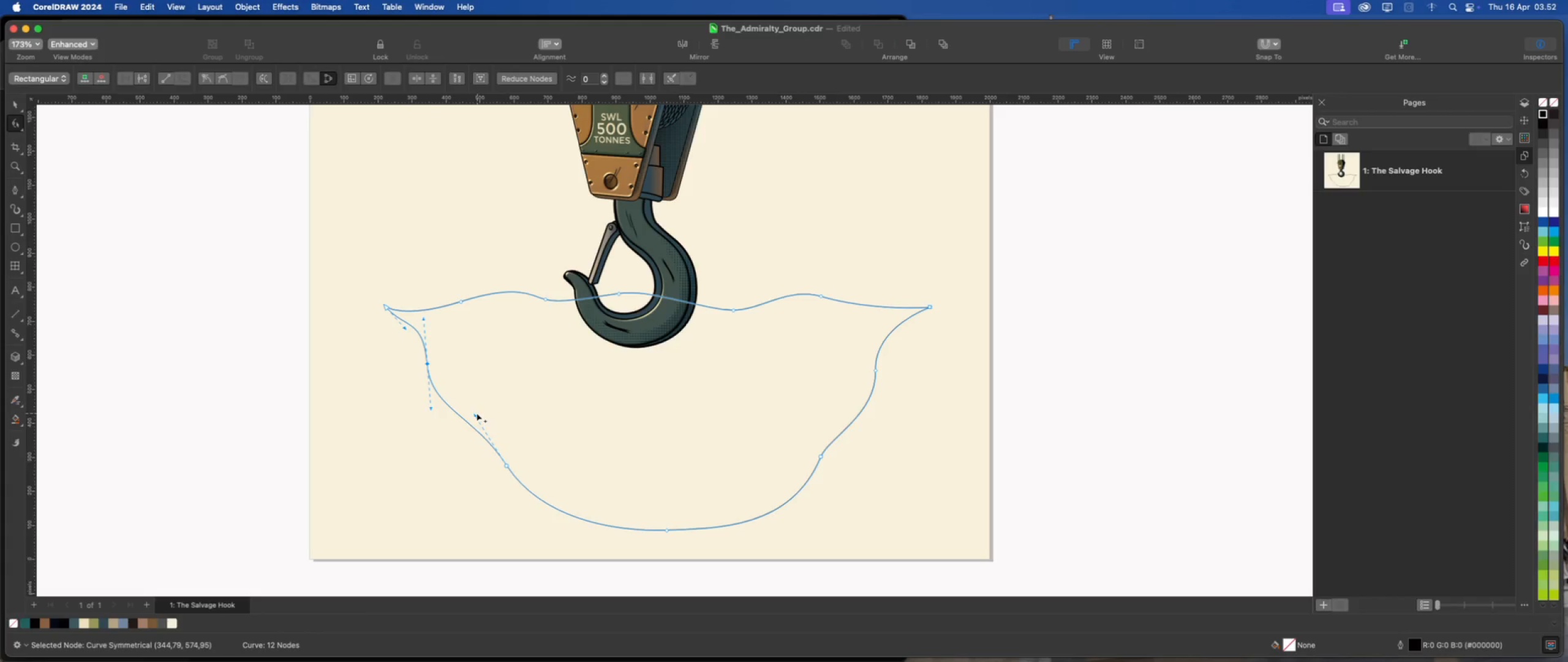 
left_click_drag(start_coordinate=[475, 414], to_coordinate=[490, 406])
 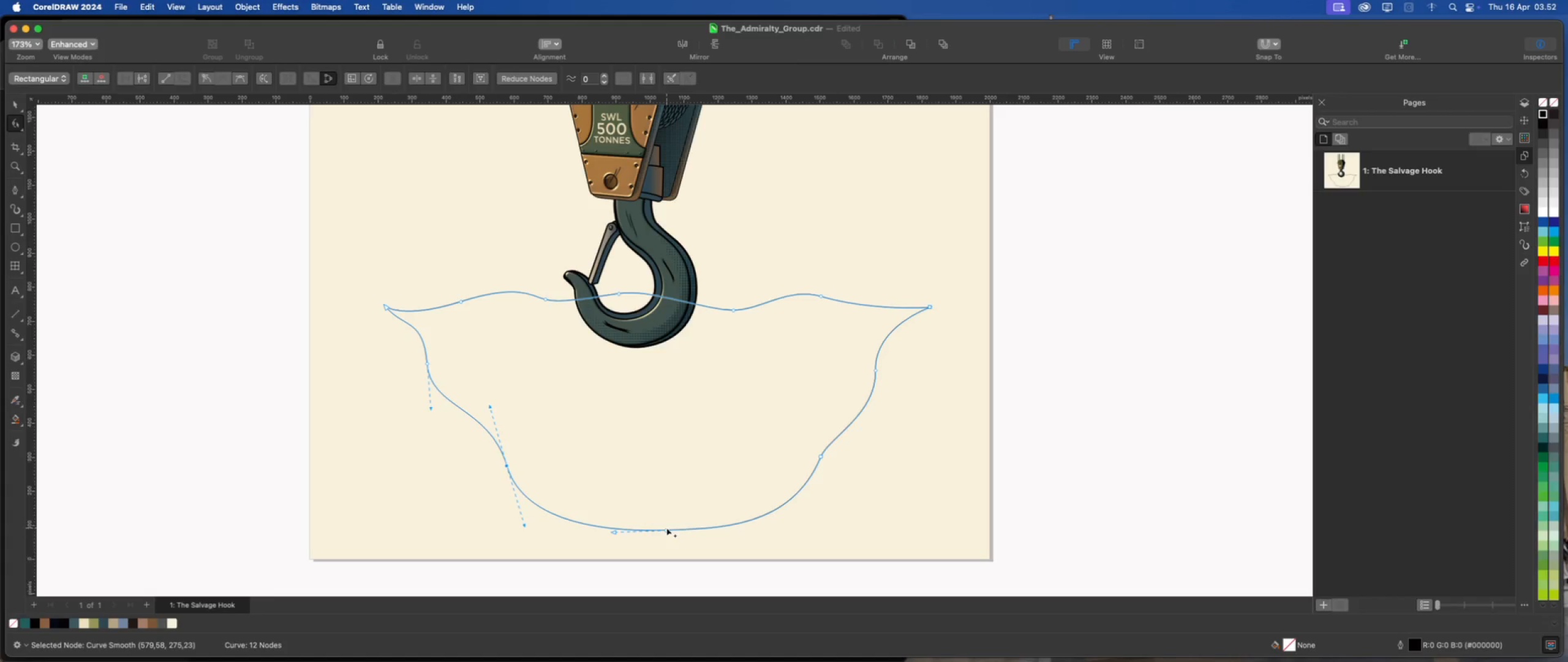 
double_click([666, 528])
 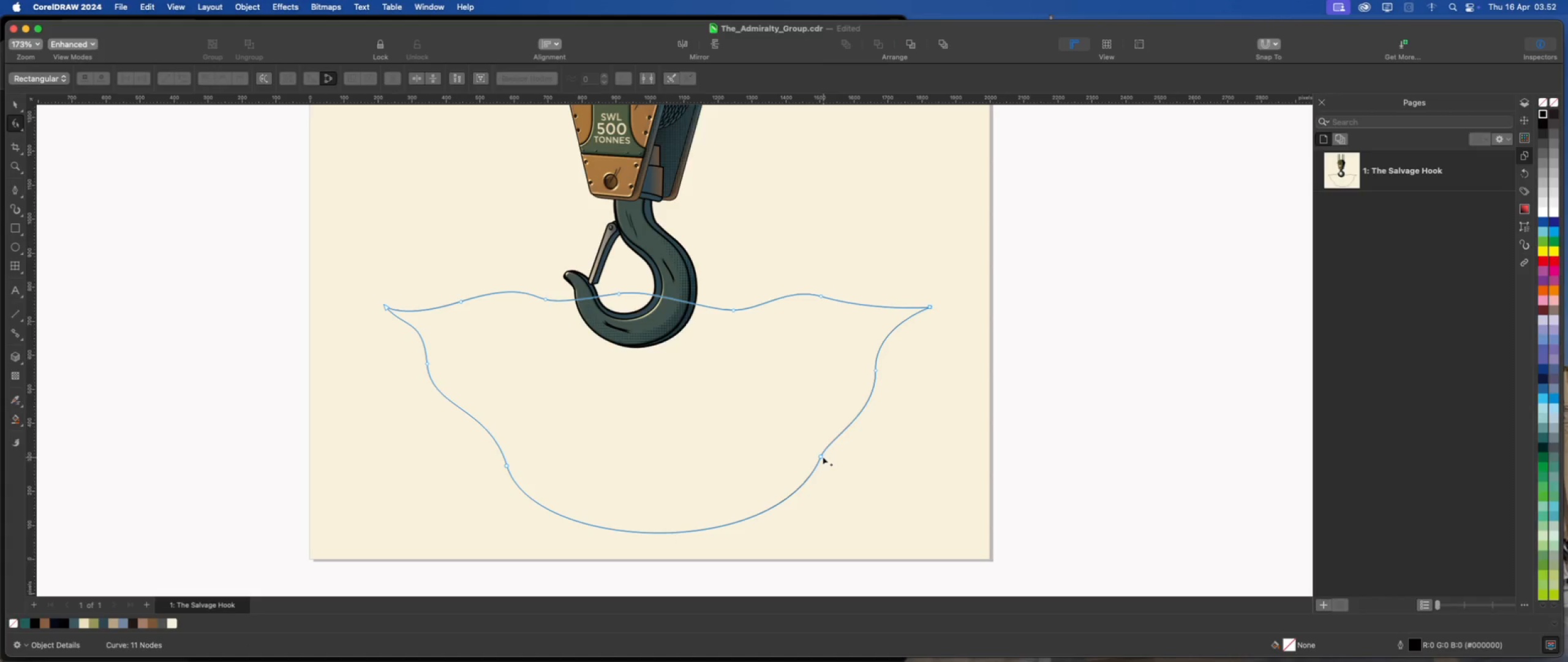 
left_click_drag(start_coordinate=[819, 455], to_coordinate=[813, 452])
 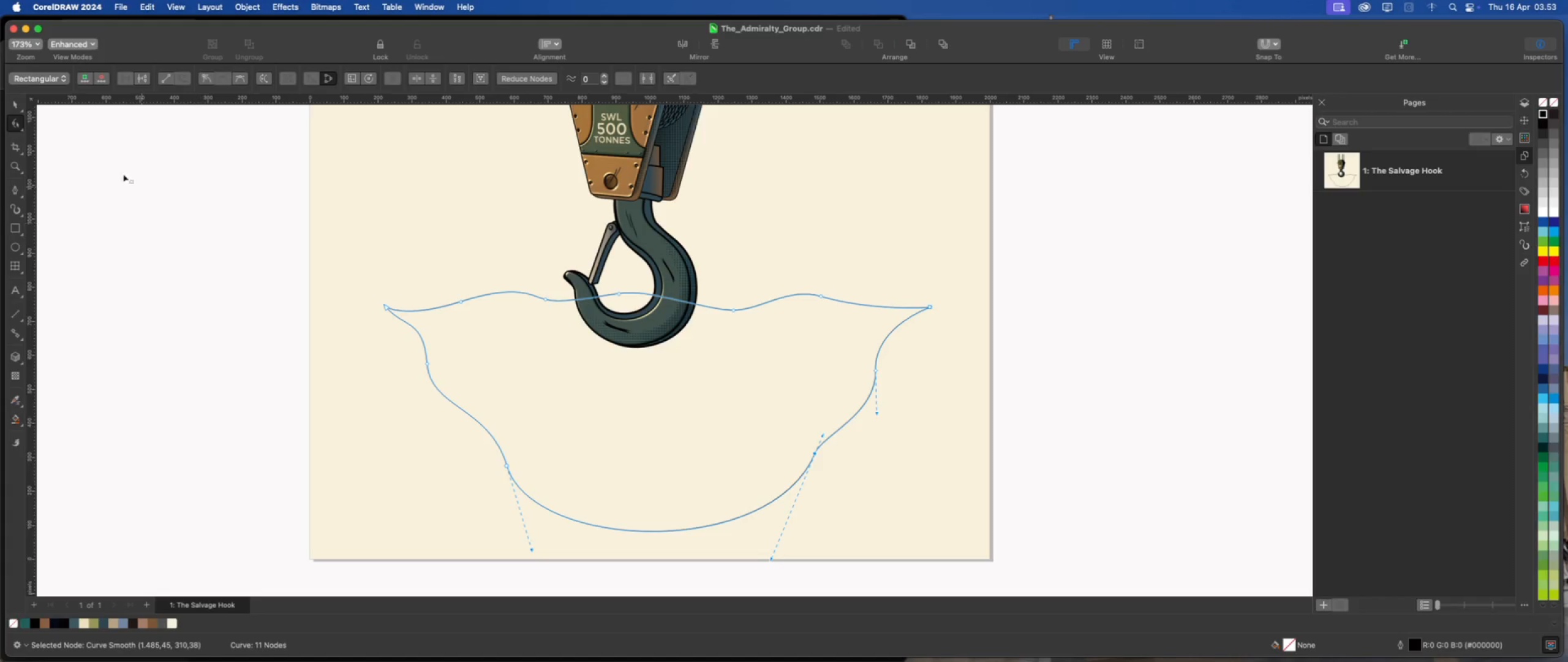 
left_click([17, 104])
 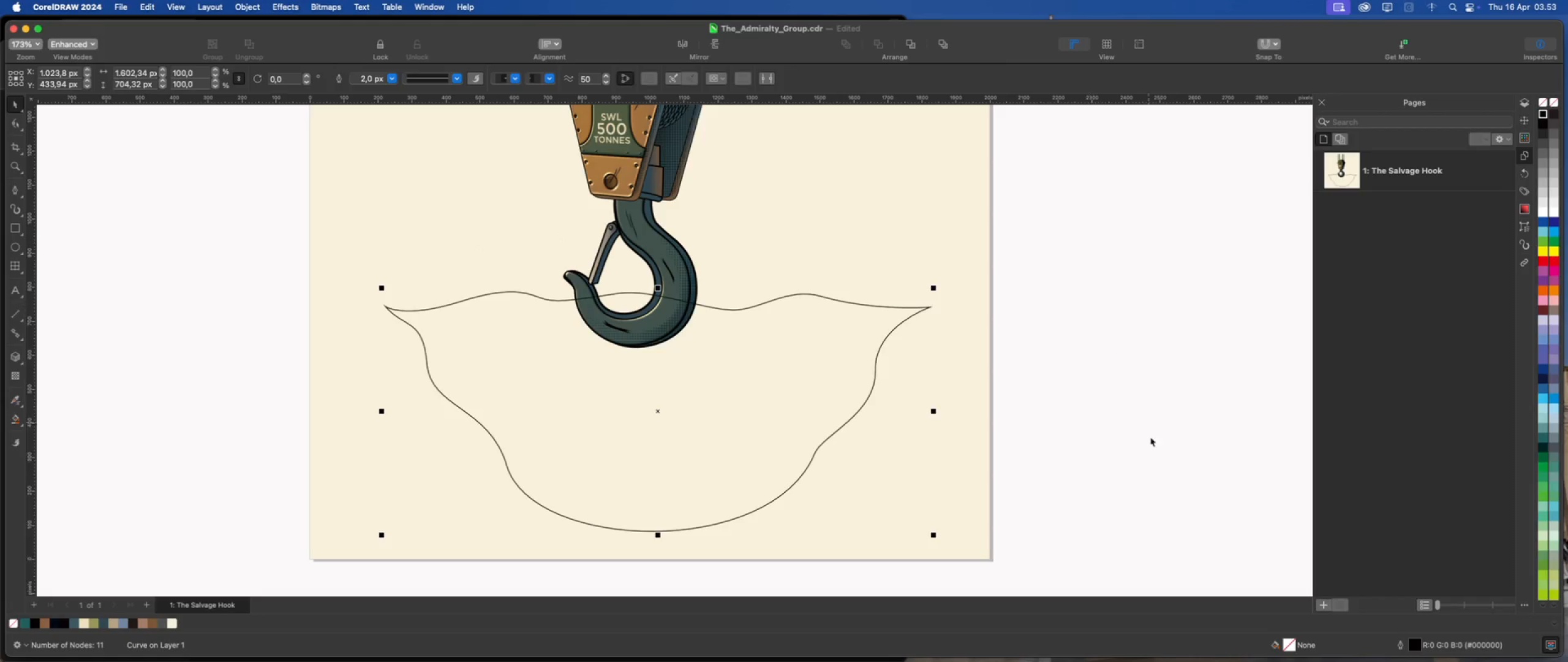 
wait(5.6)
 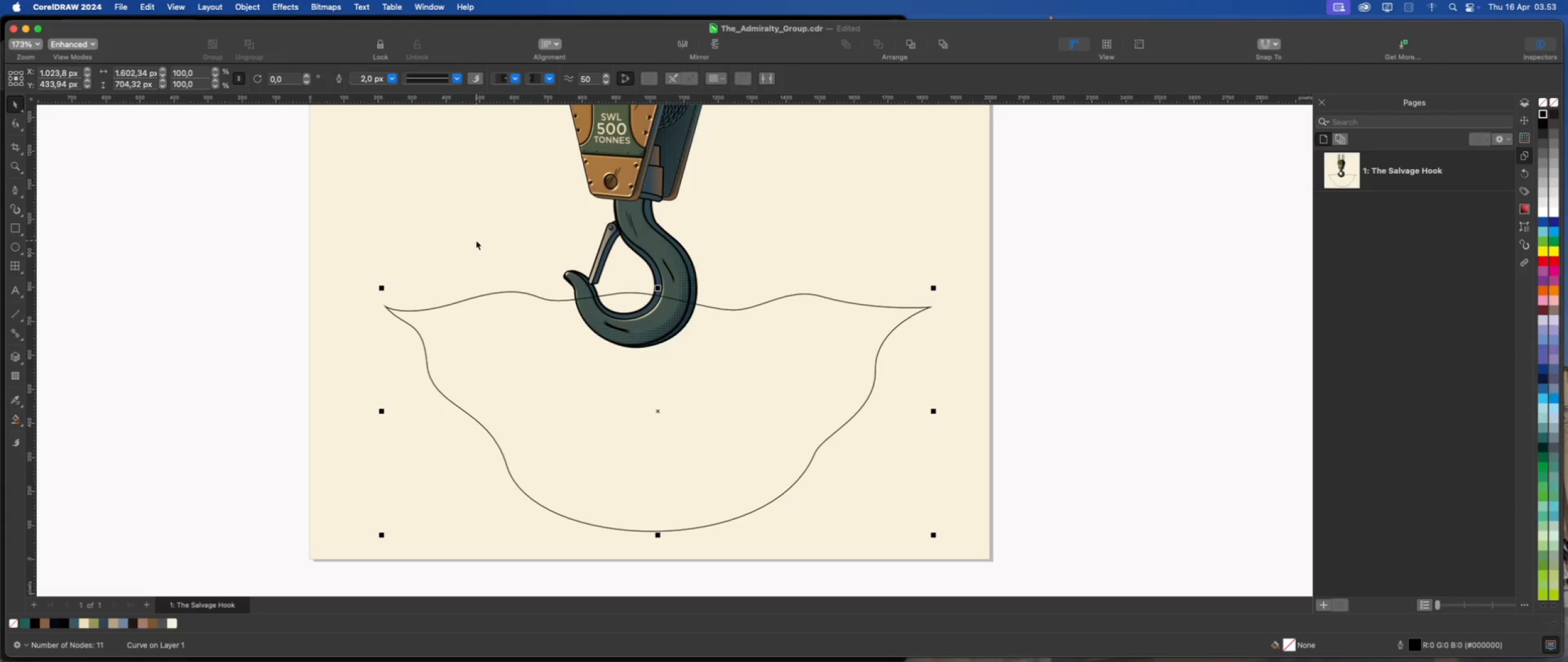 
double_click([1294, 645])
 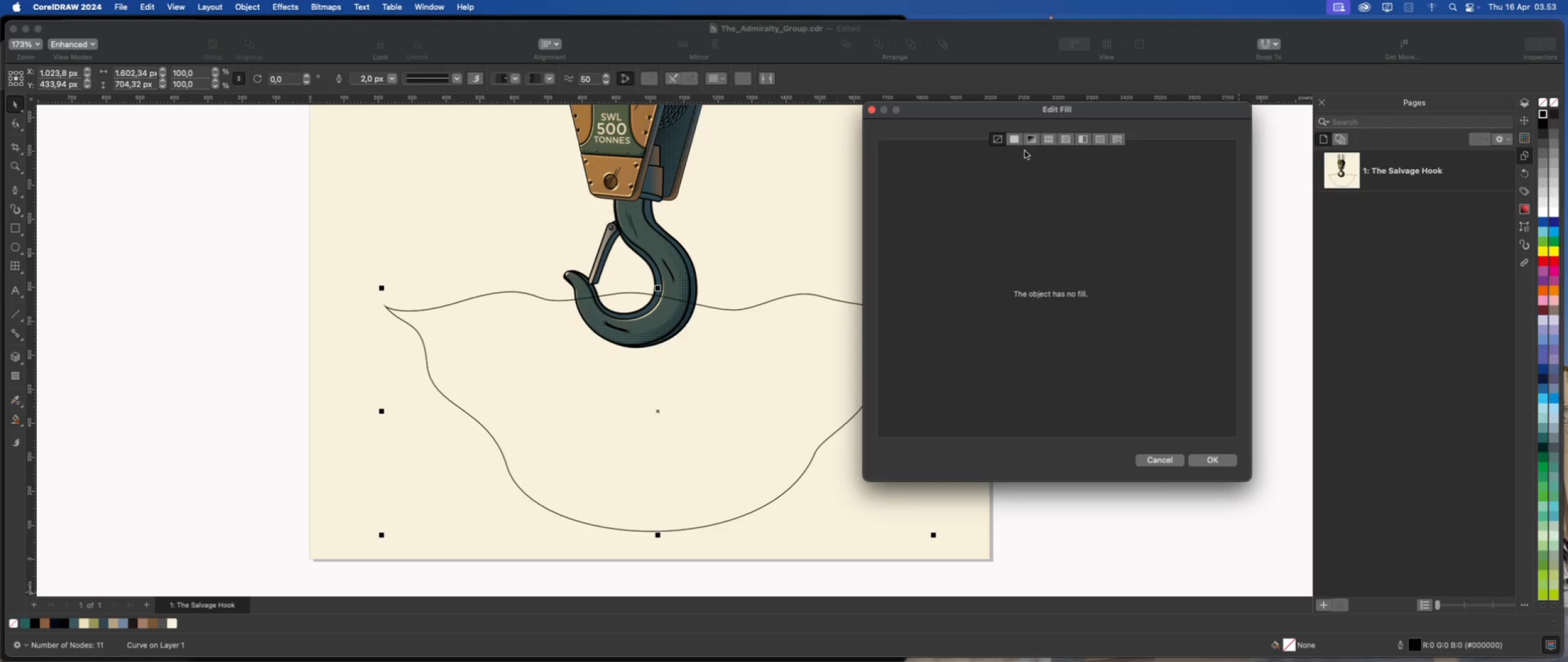 
left_click([1017, 140])
 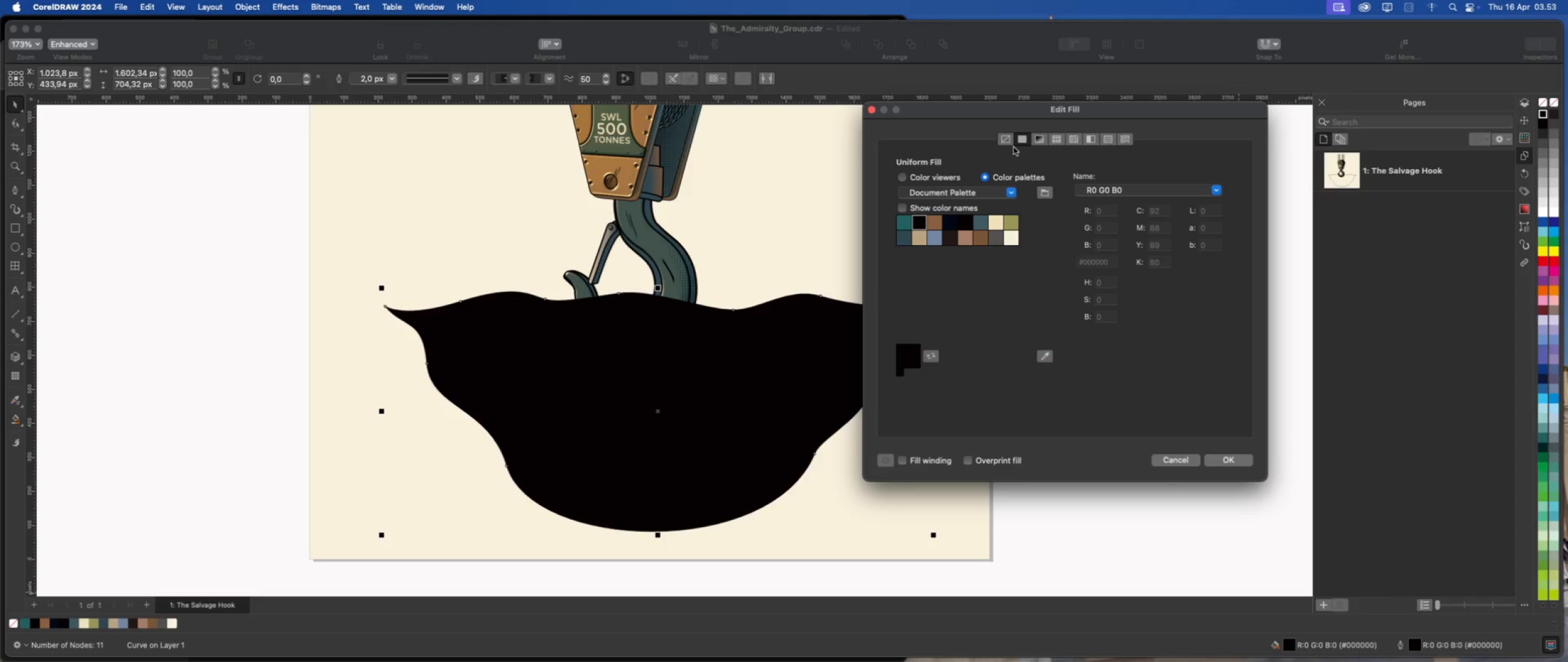 
left_click([934, 180])
 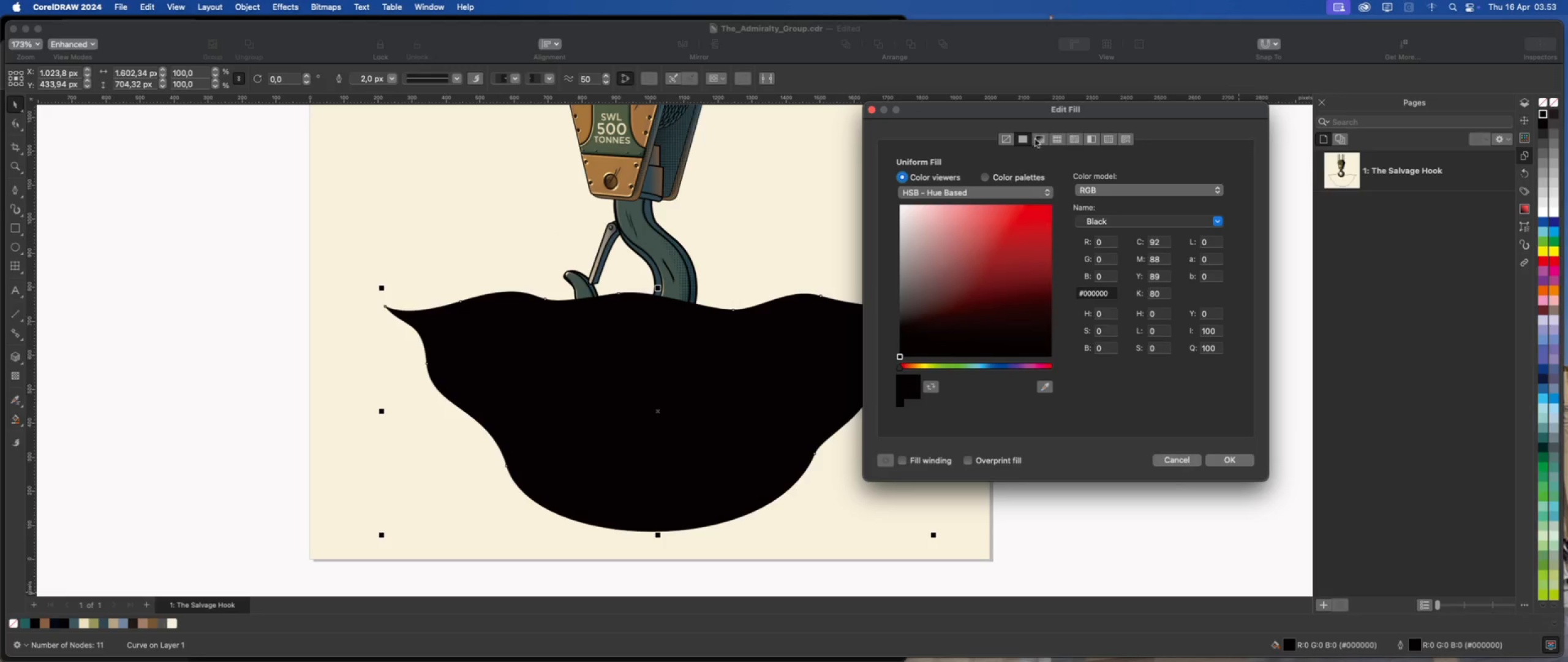 
left_click([1043, 137])
 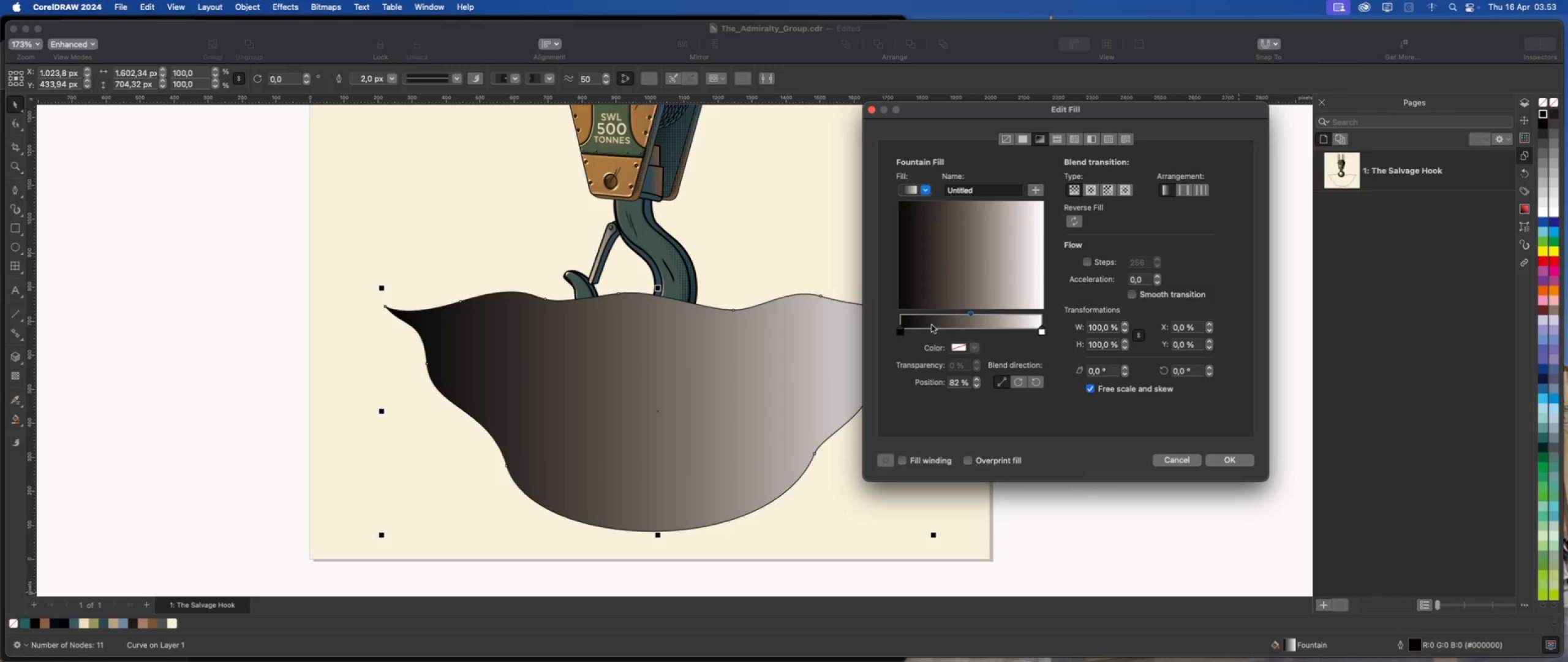 
left_click([902, 331])
 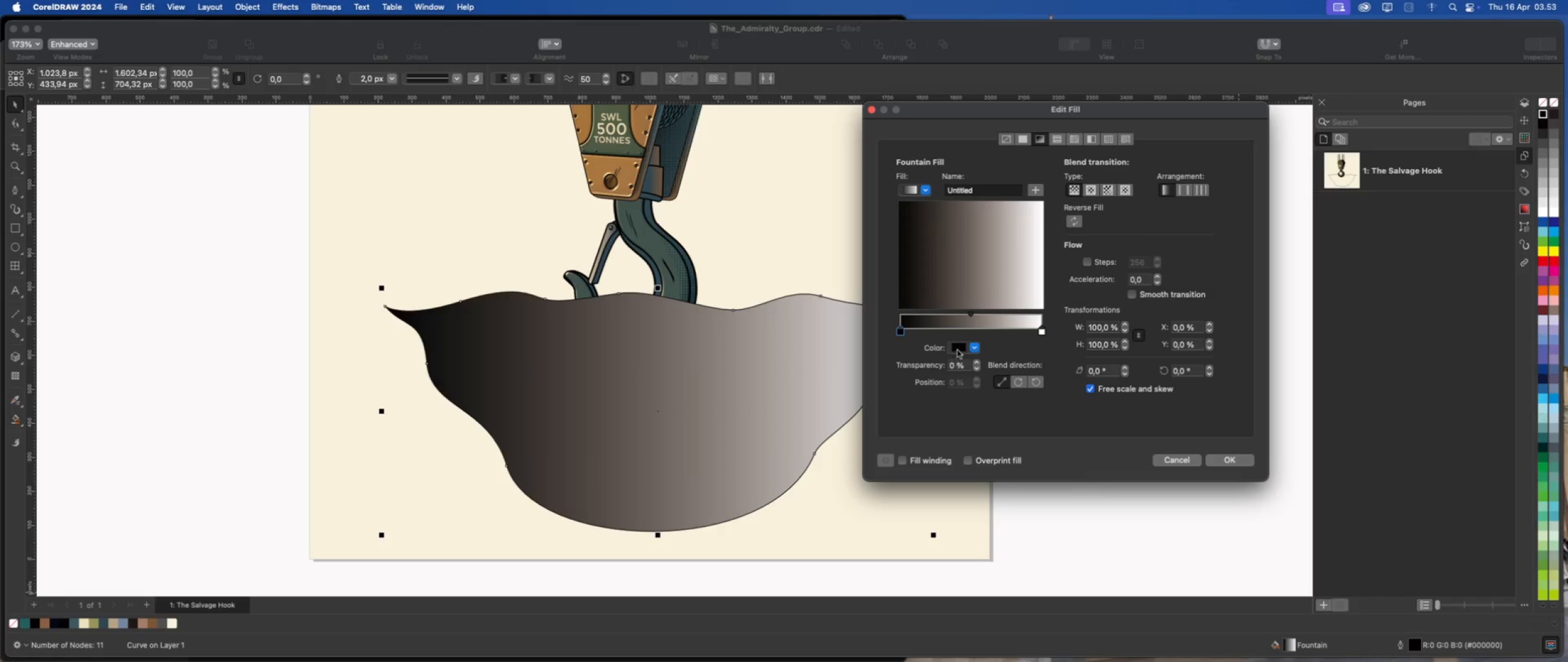 
left_click([959, 349])
 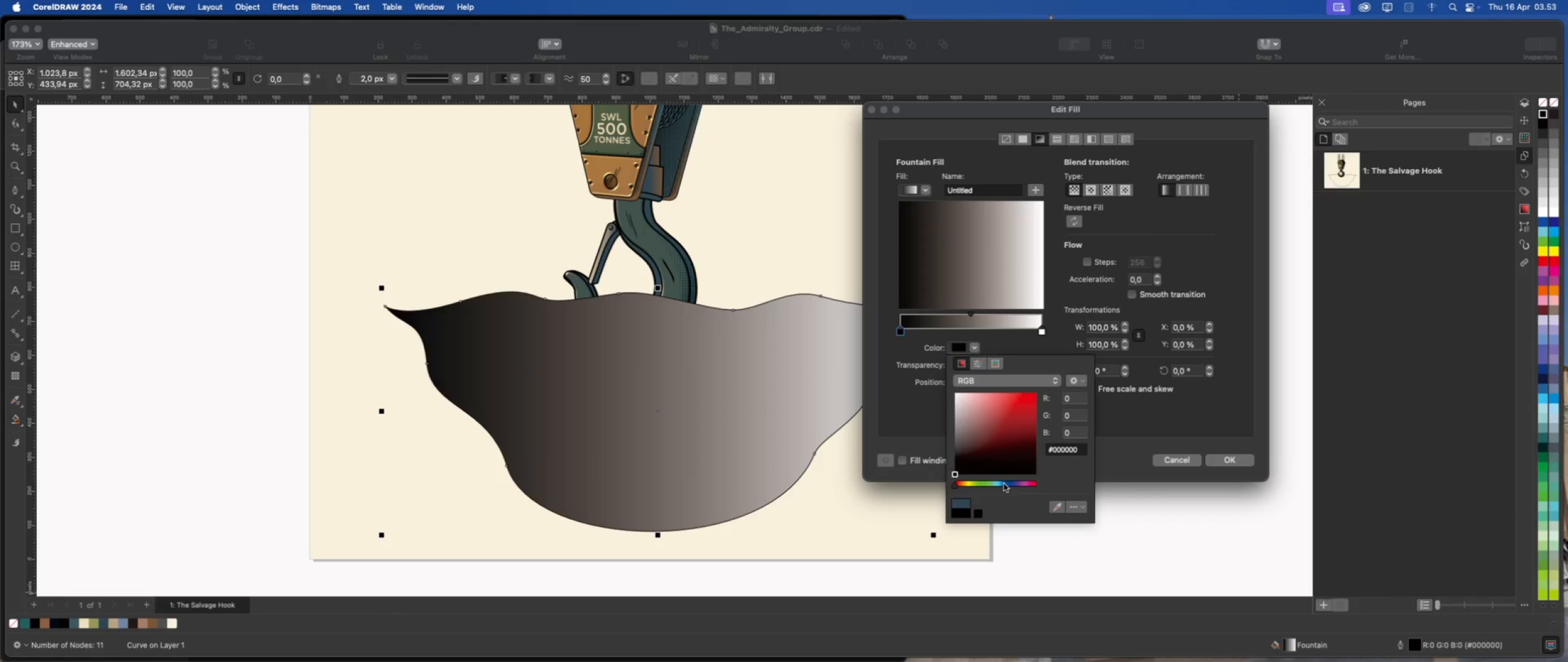 
left_click([1003, 484])
 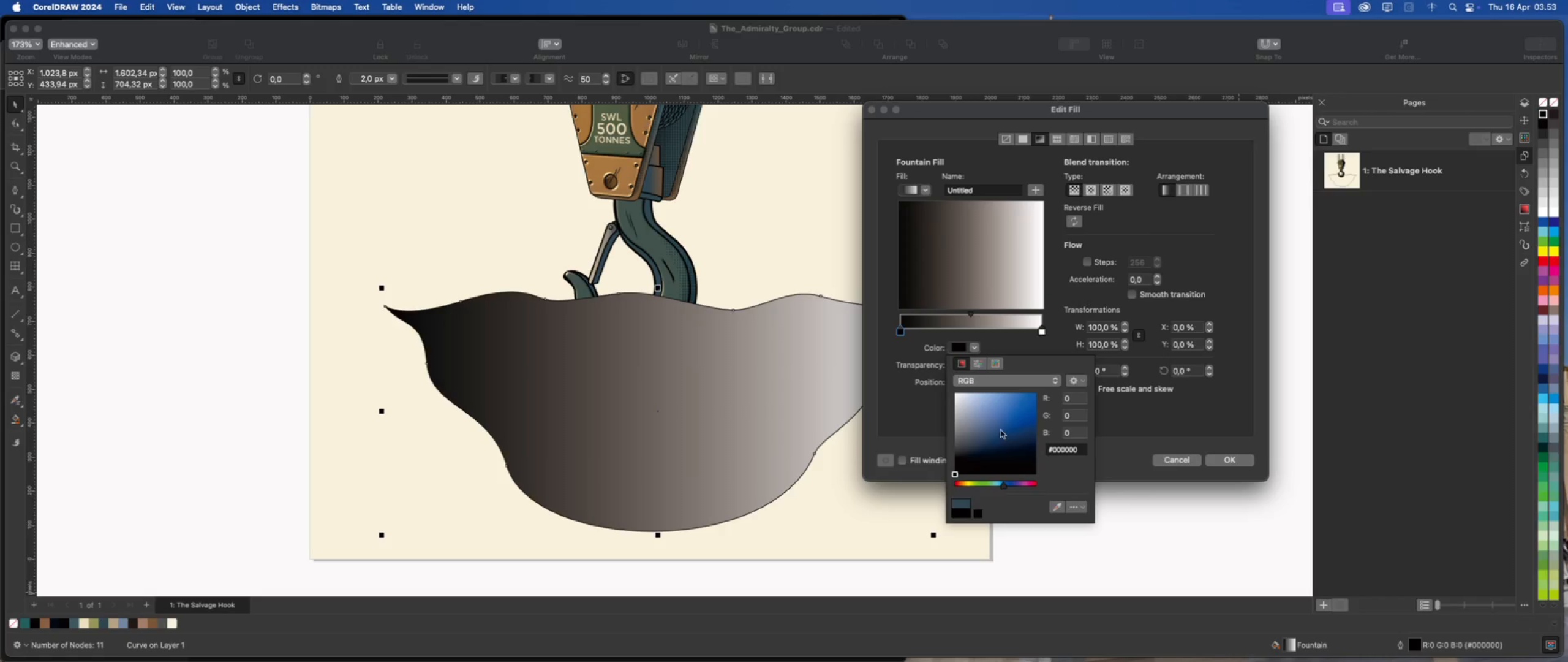 
left_click([1000, 427])
 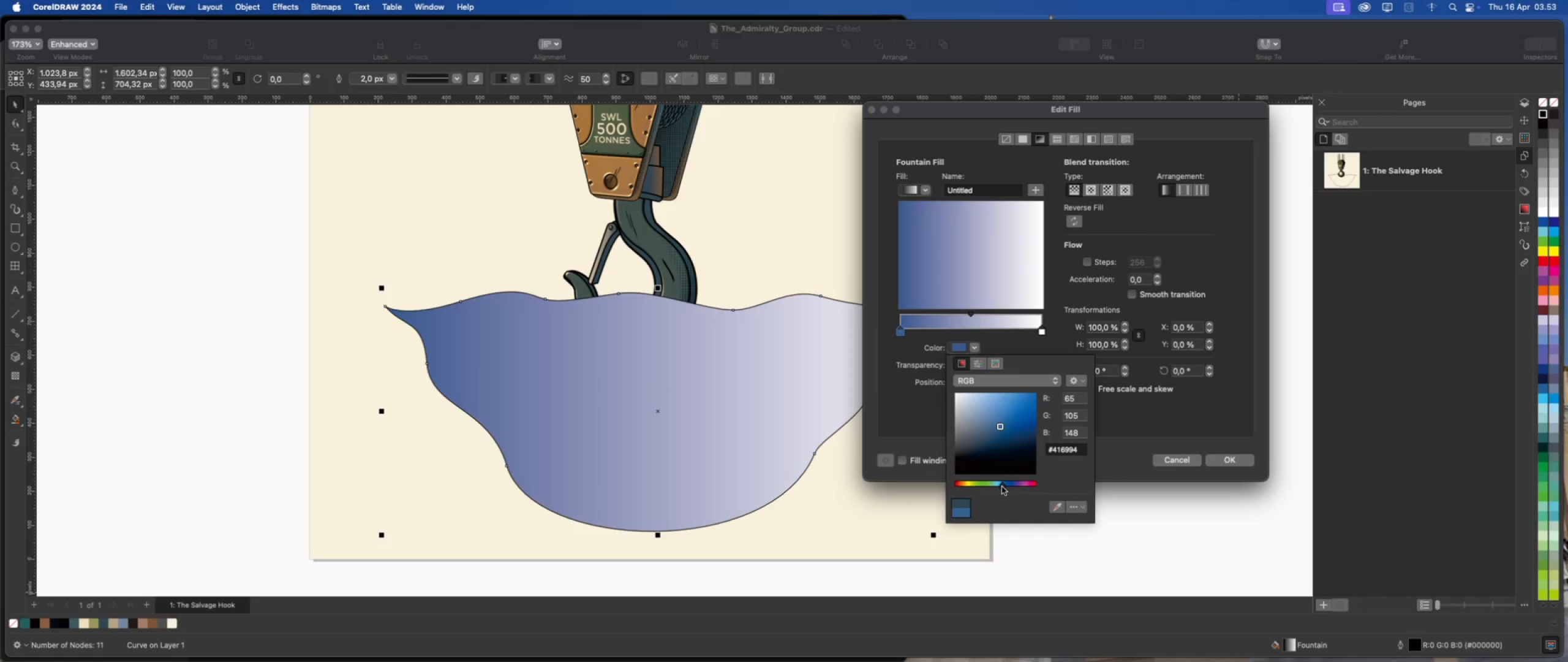 
left_click([1009, 445])
 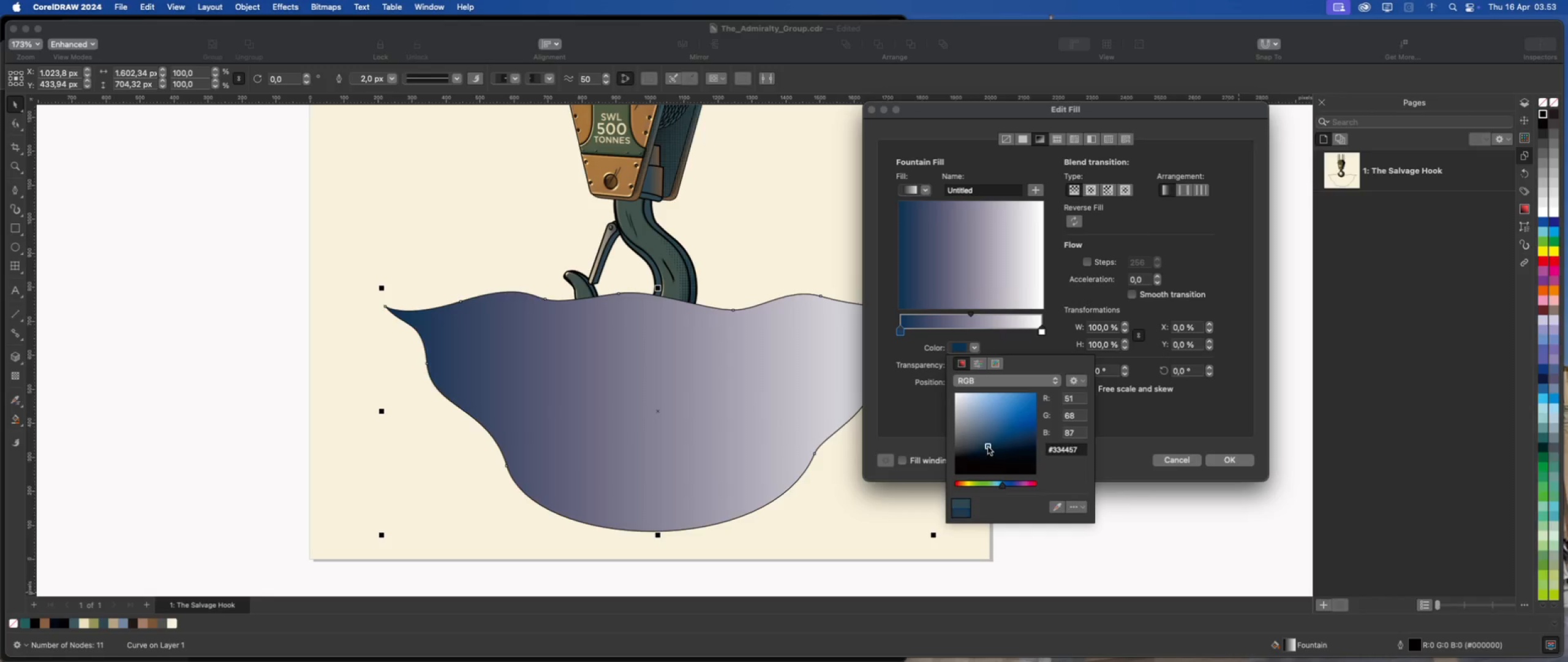 
left_click([988, 447])
 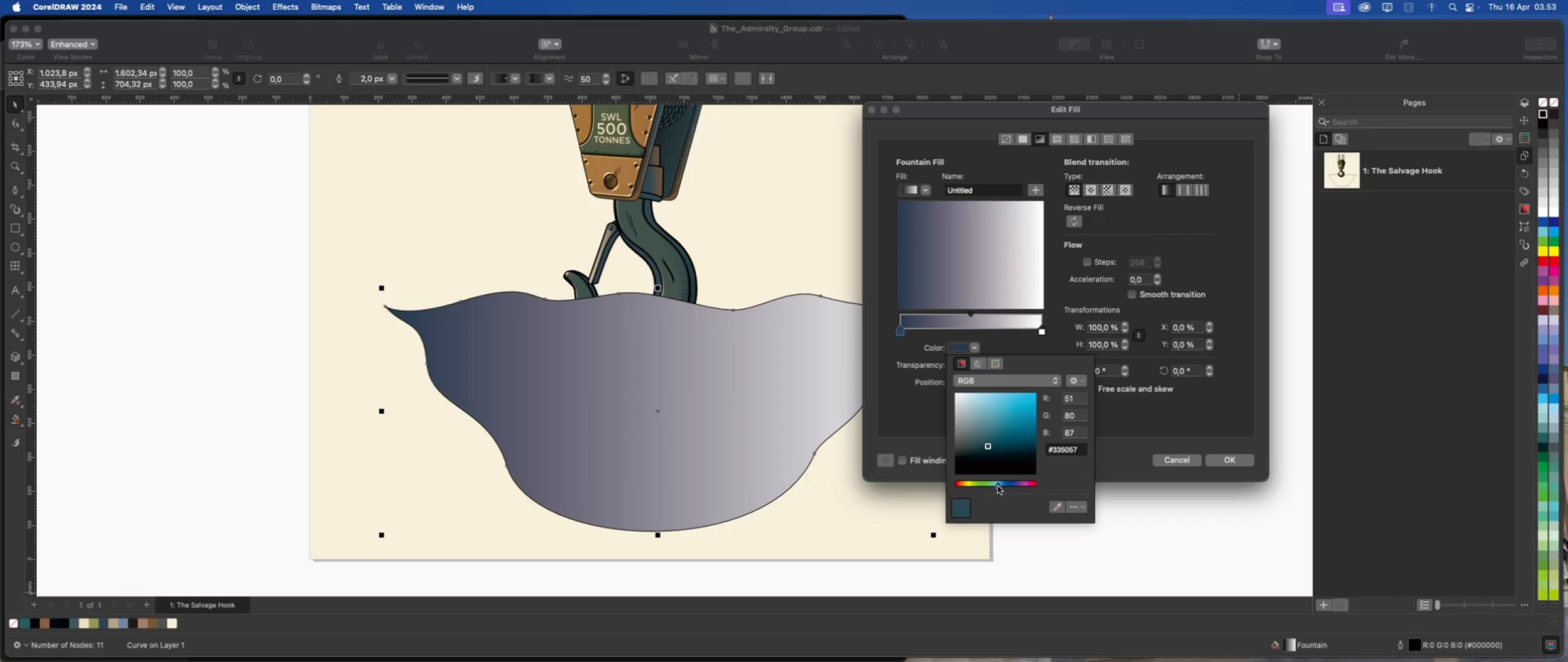 
left_click([1008, 451])
 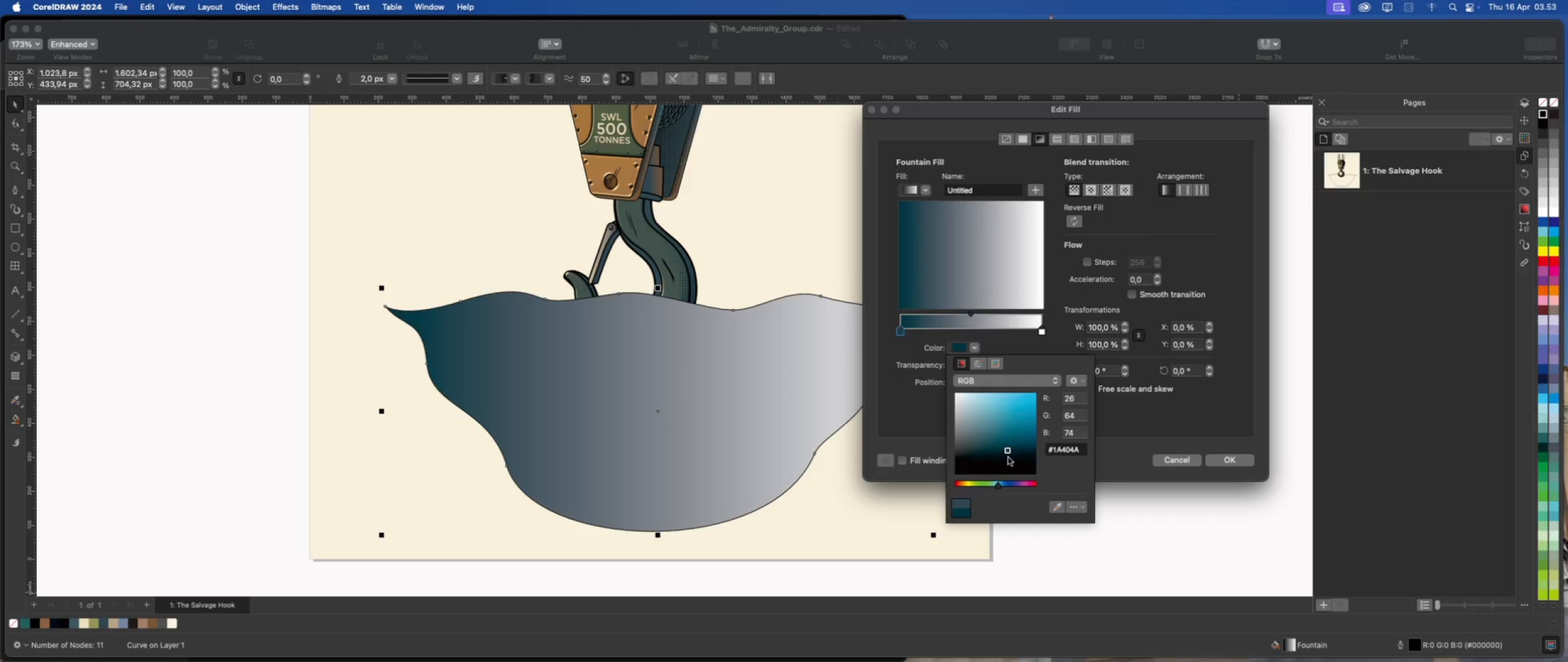 
left_click([1008, 457])
 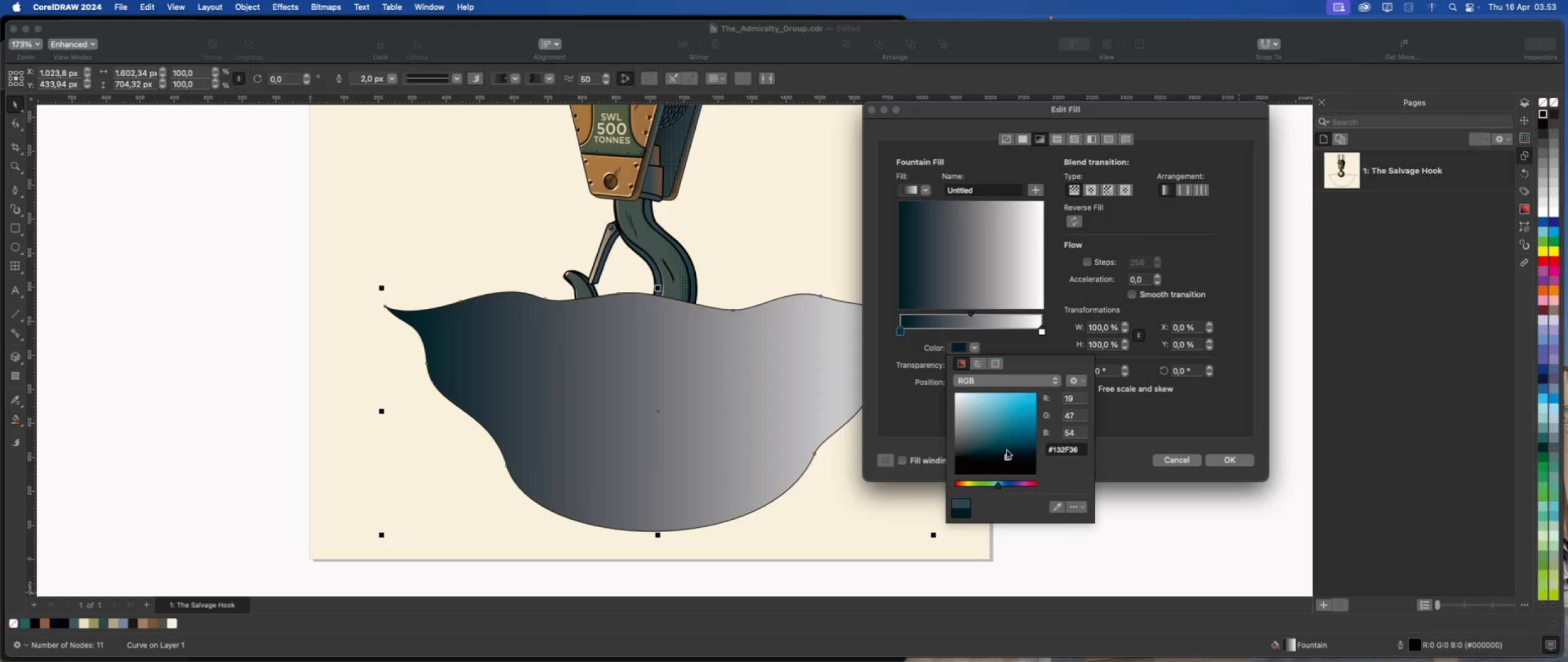 
left_click([1004, 449])
 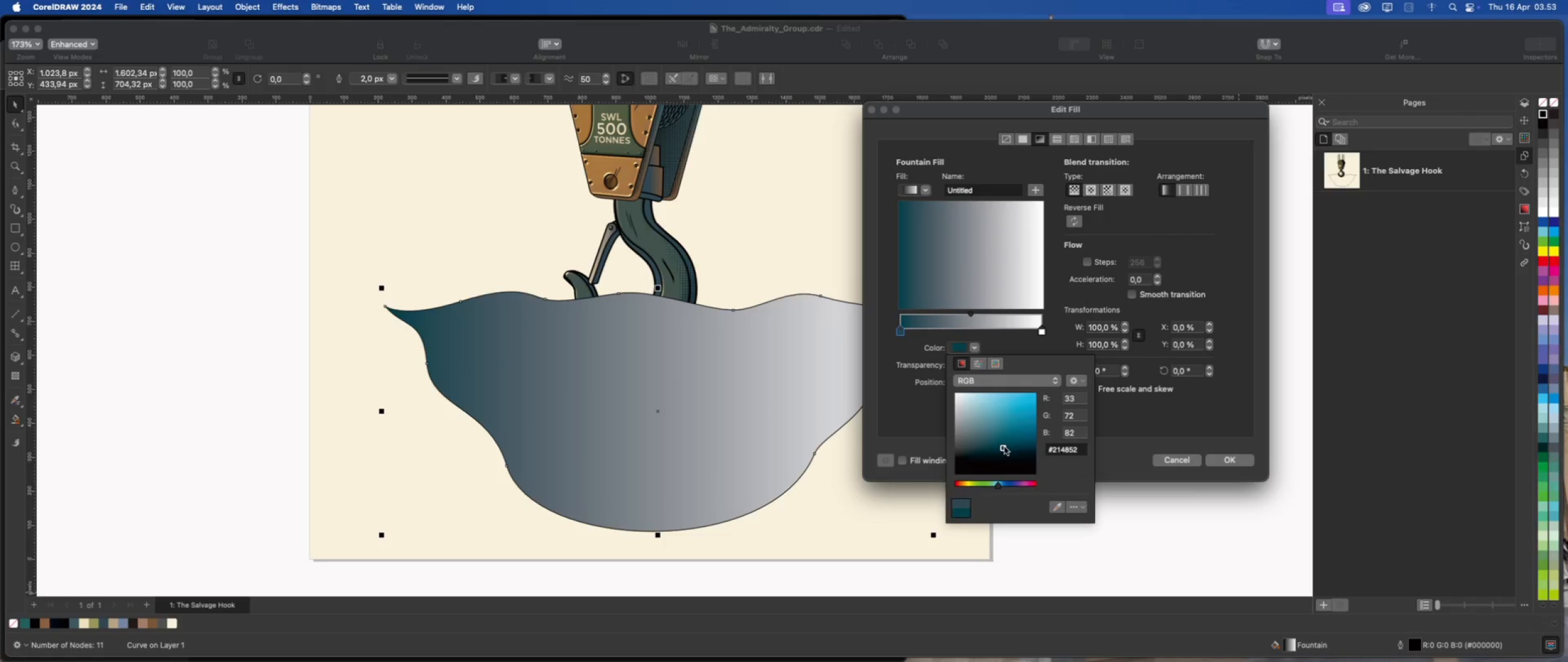 
left_click([1006, 448])
 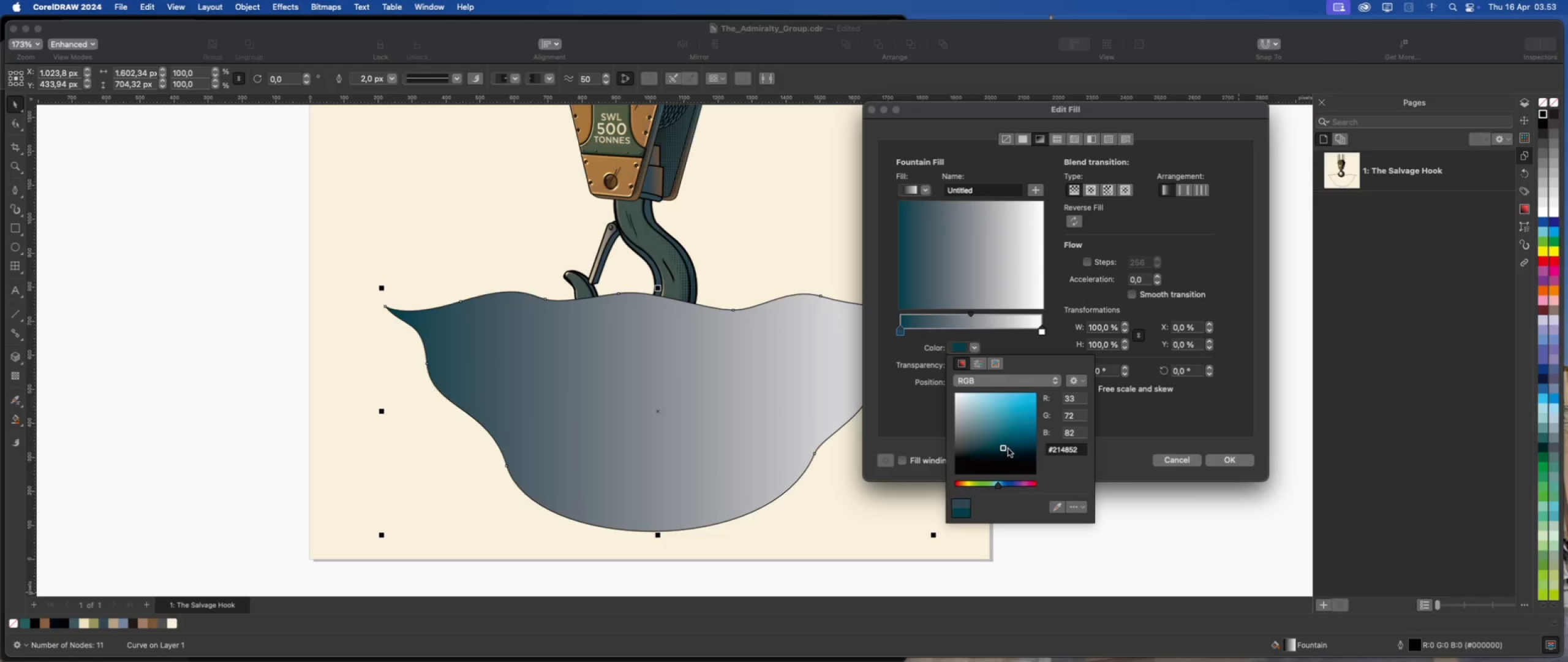 
left_click([1009, 449])
 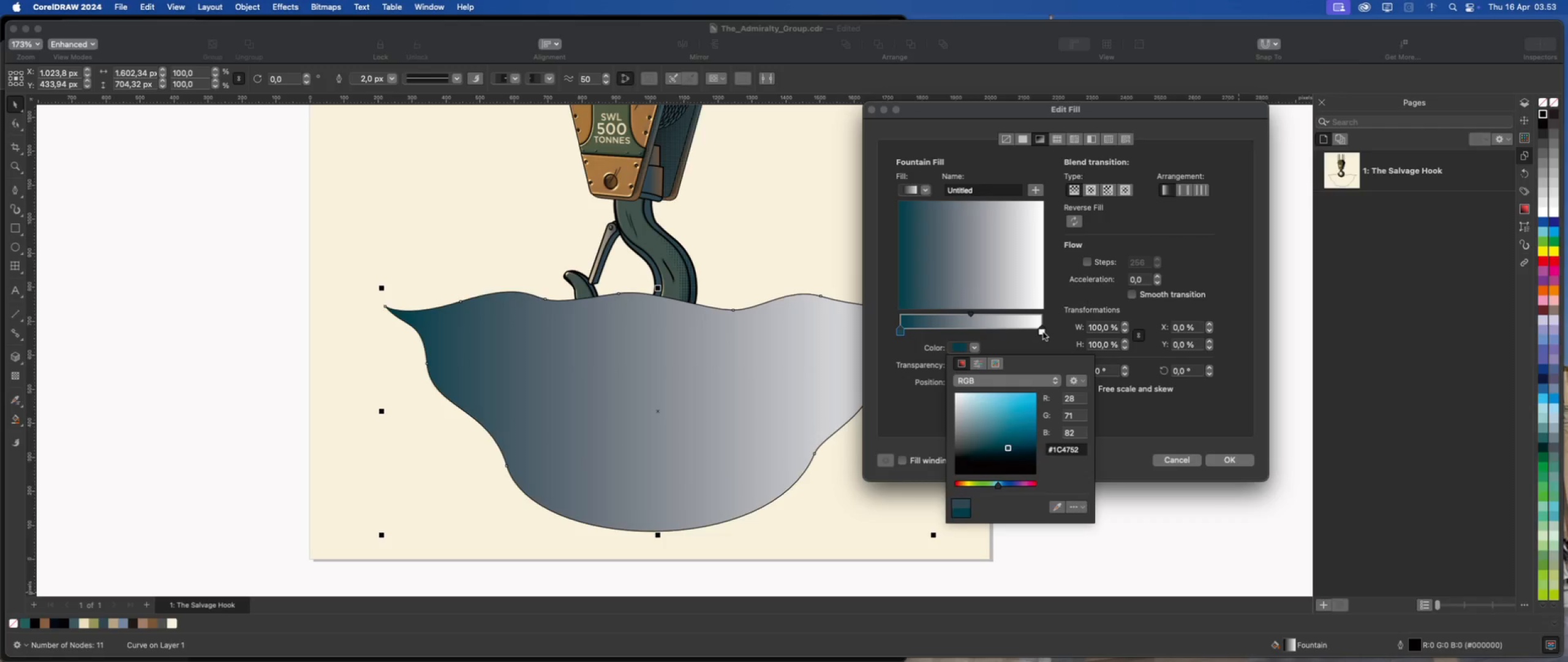 
left_click([1043, 332])
 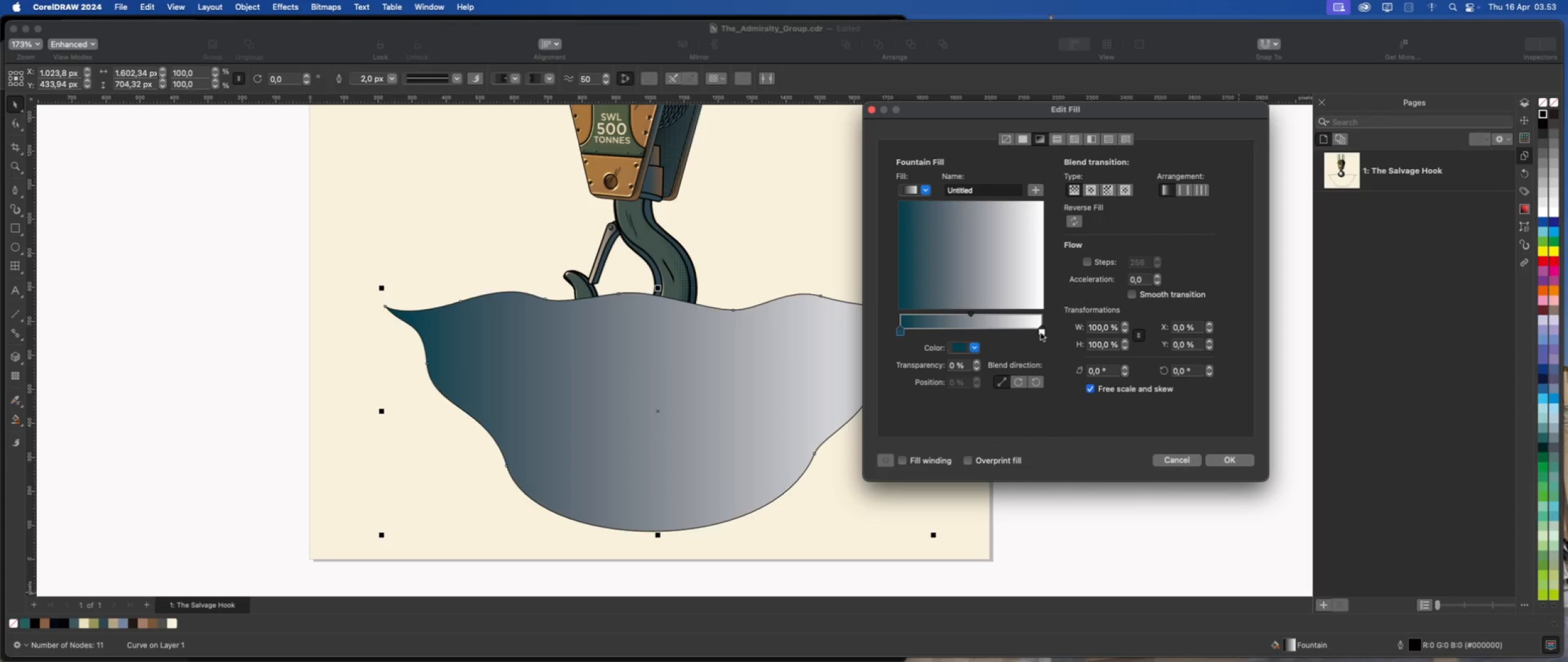 
left_click_drag(start_coordinate=[1019, 284], to_coordinate=[971, 227])
 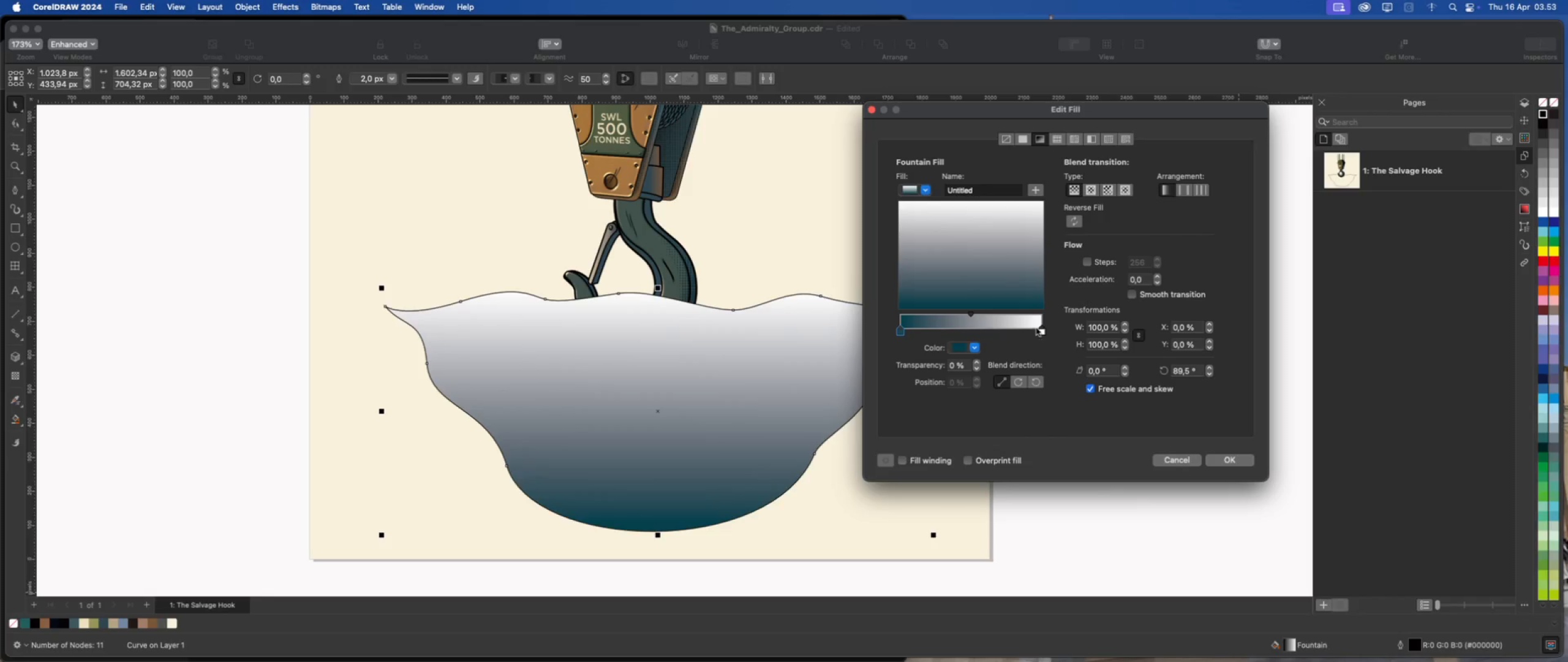 
left_click([1044, 333])
 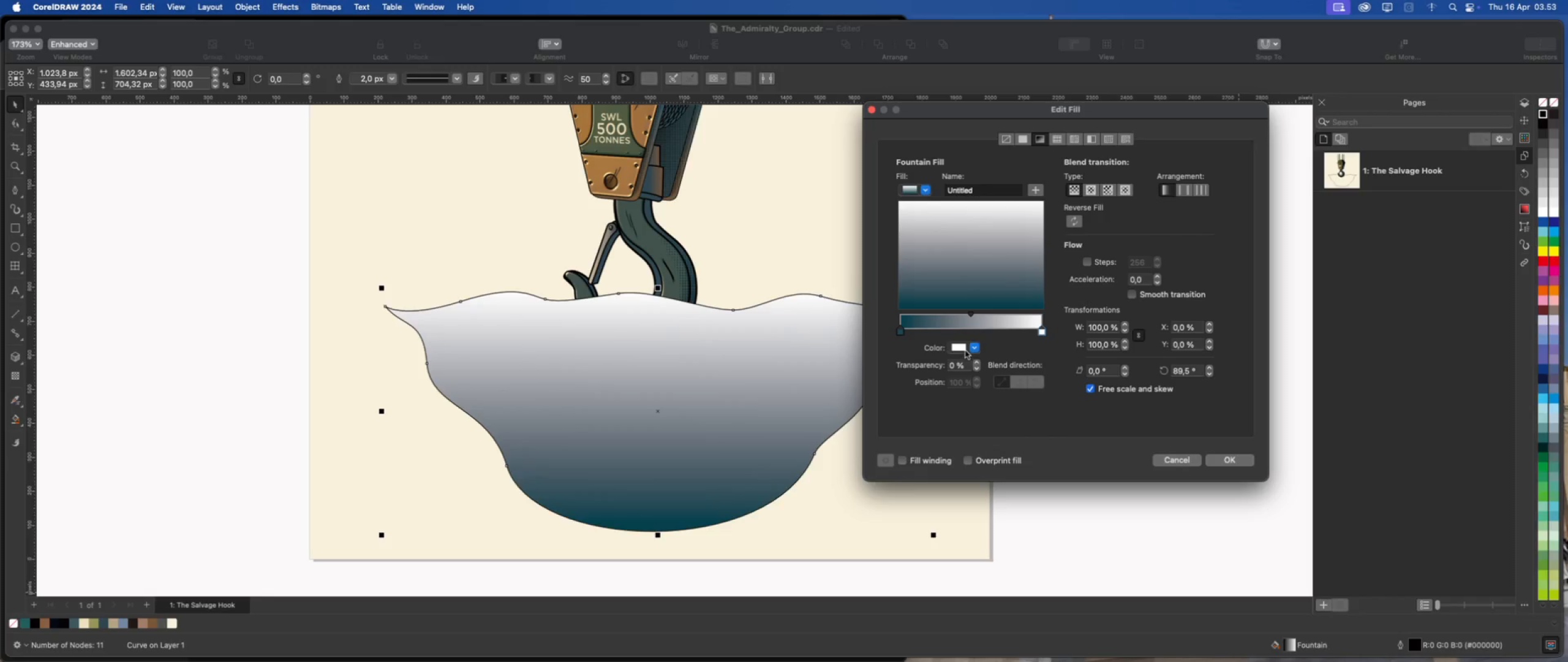 
left_click([963, 350])
 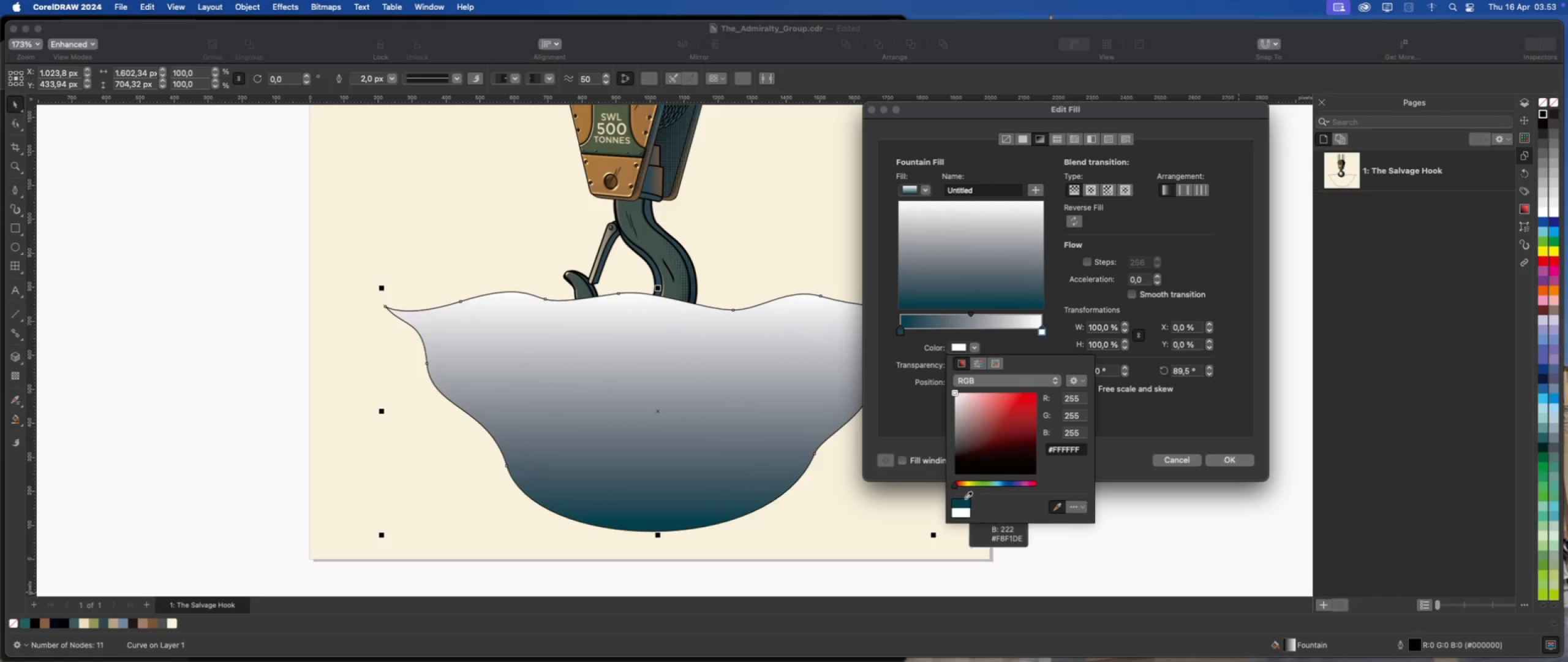 
left_click([962, 503])
 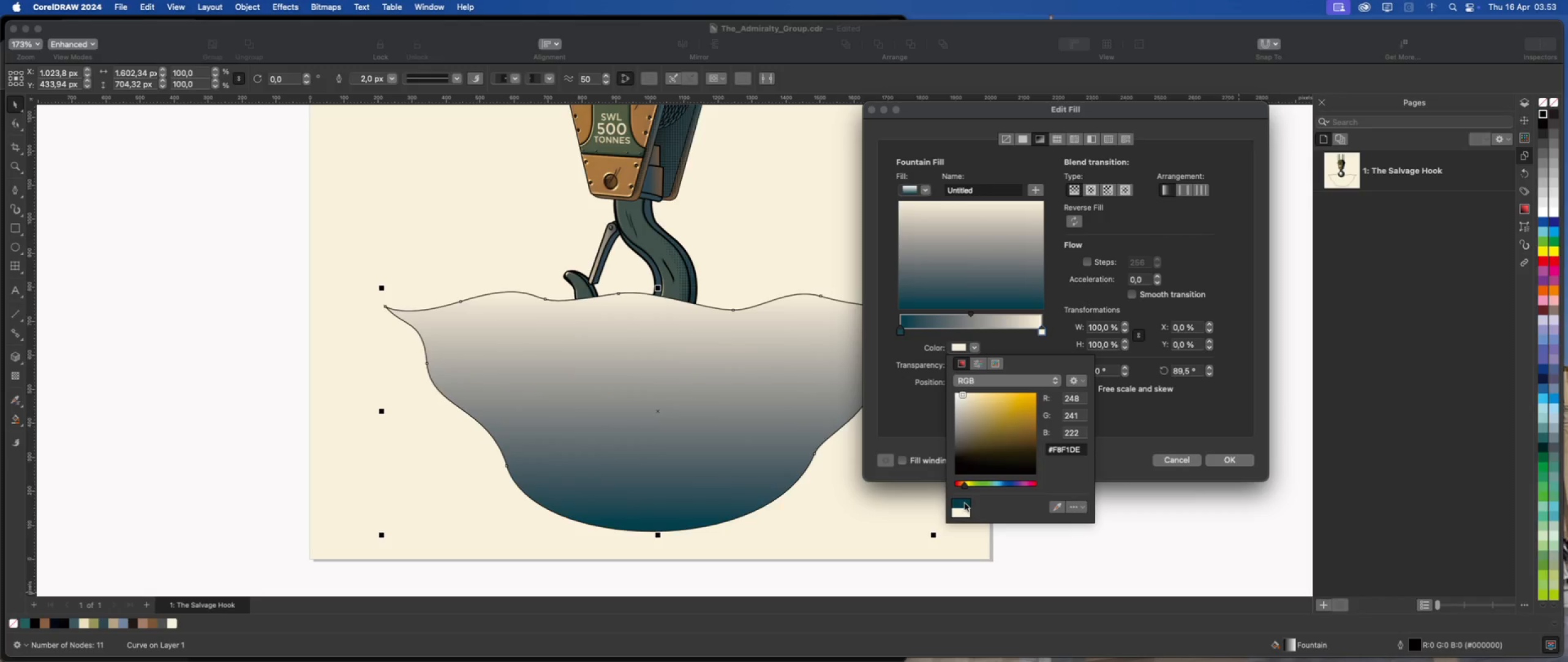 
double_click([965, 503])
 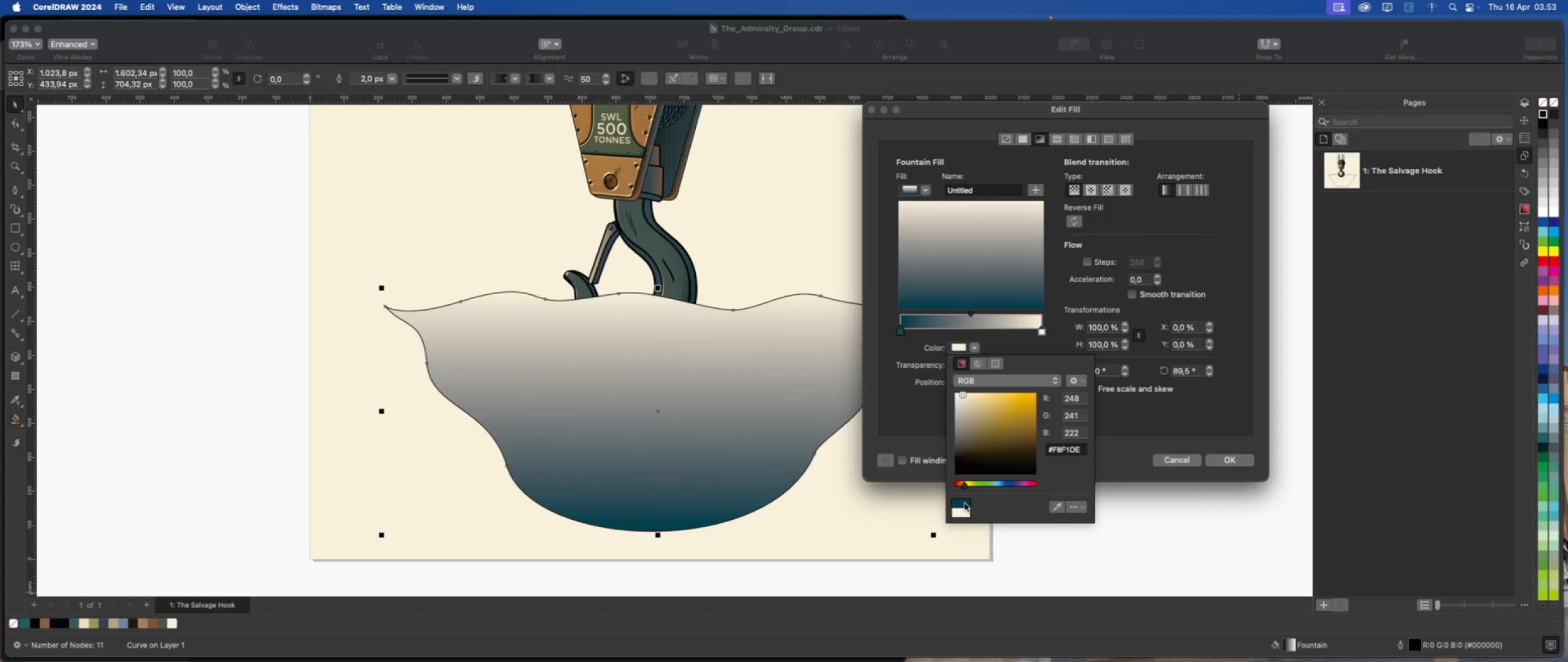 
triple_click([965, 503])
 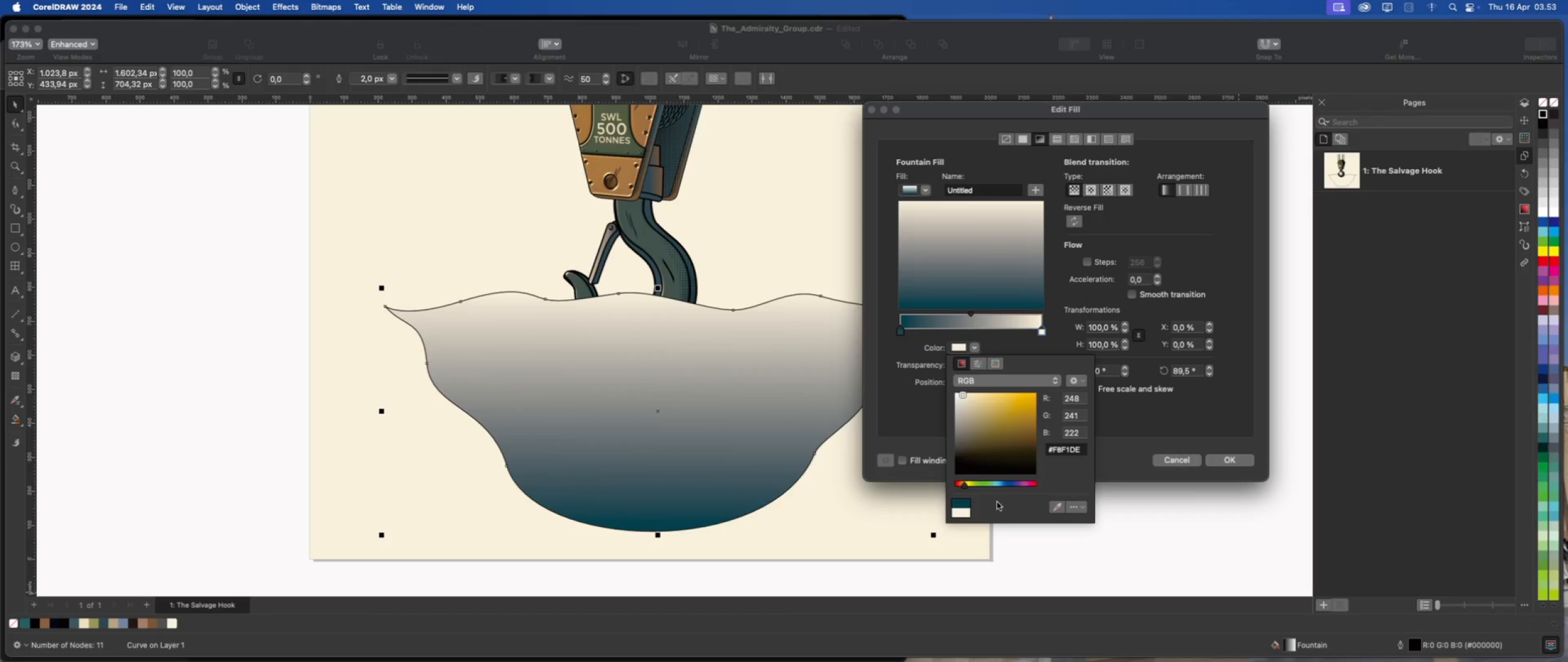 
left_click([997, 502])
 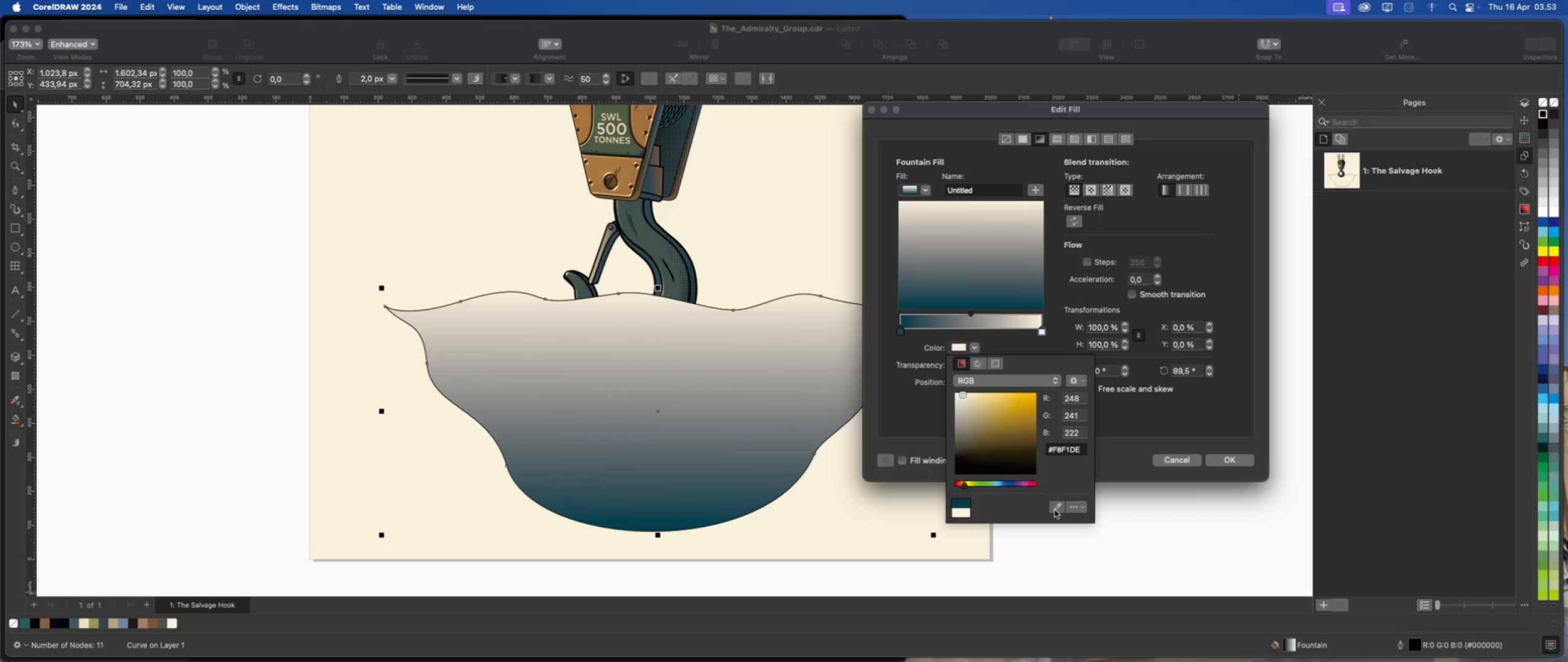 
left_click([1055, 510])
 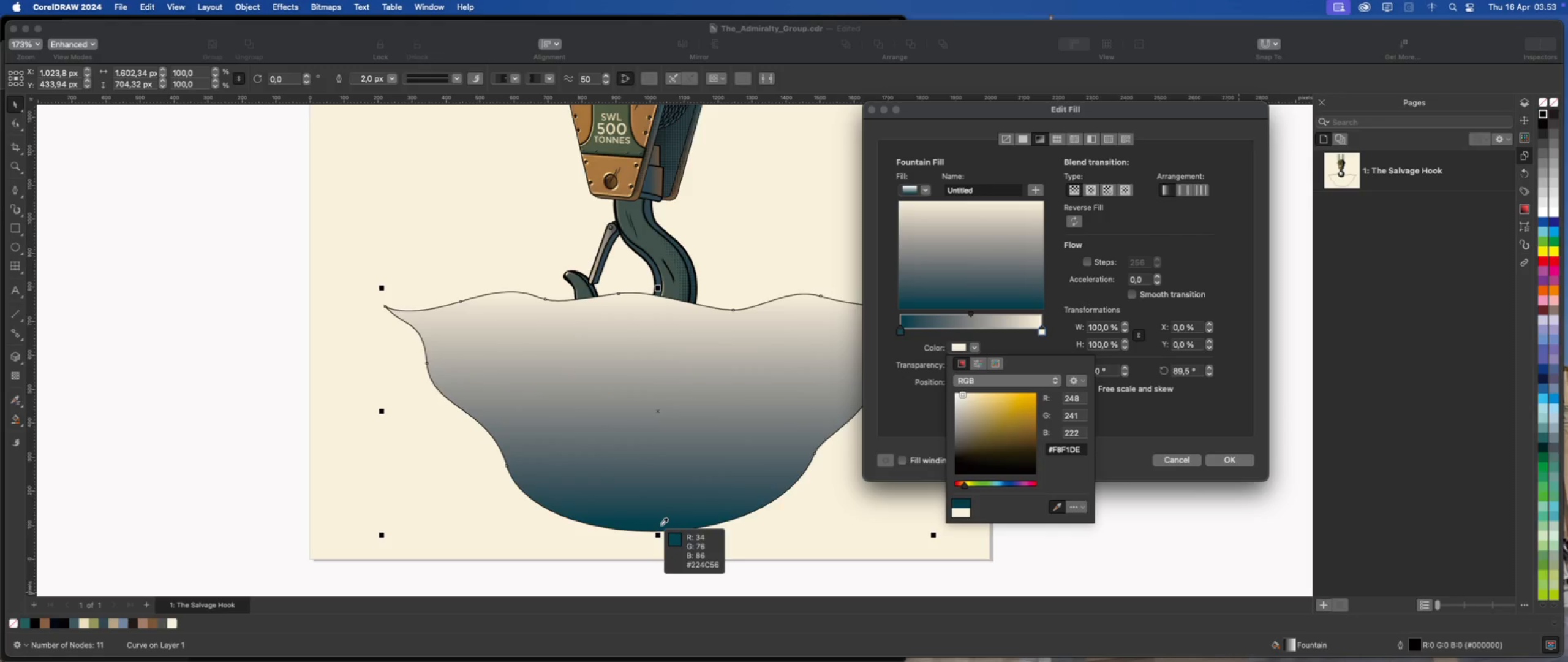 
left_click([660, 526])
 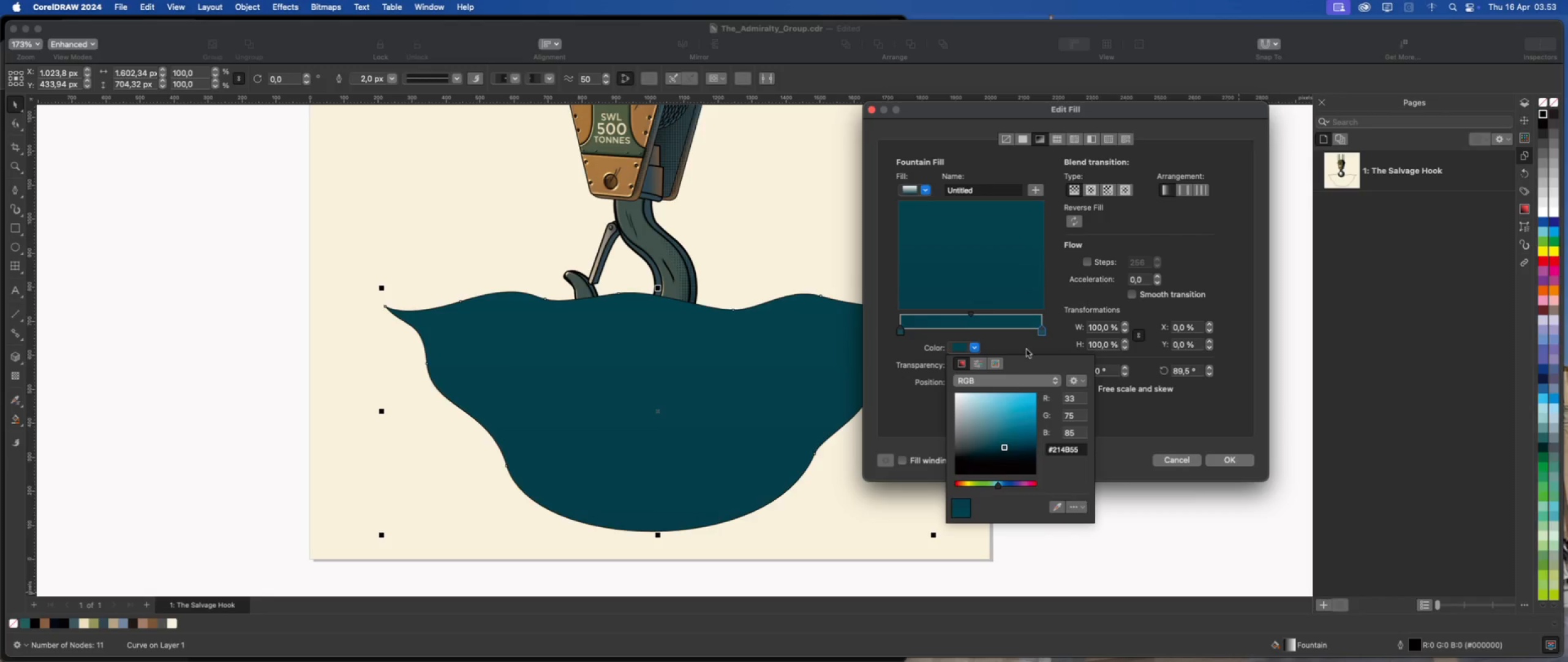 
left_click([1000, 425])
 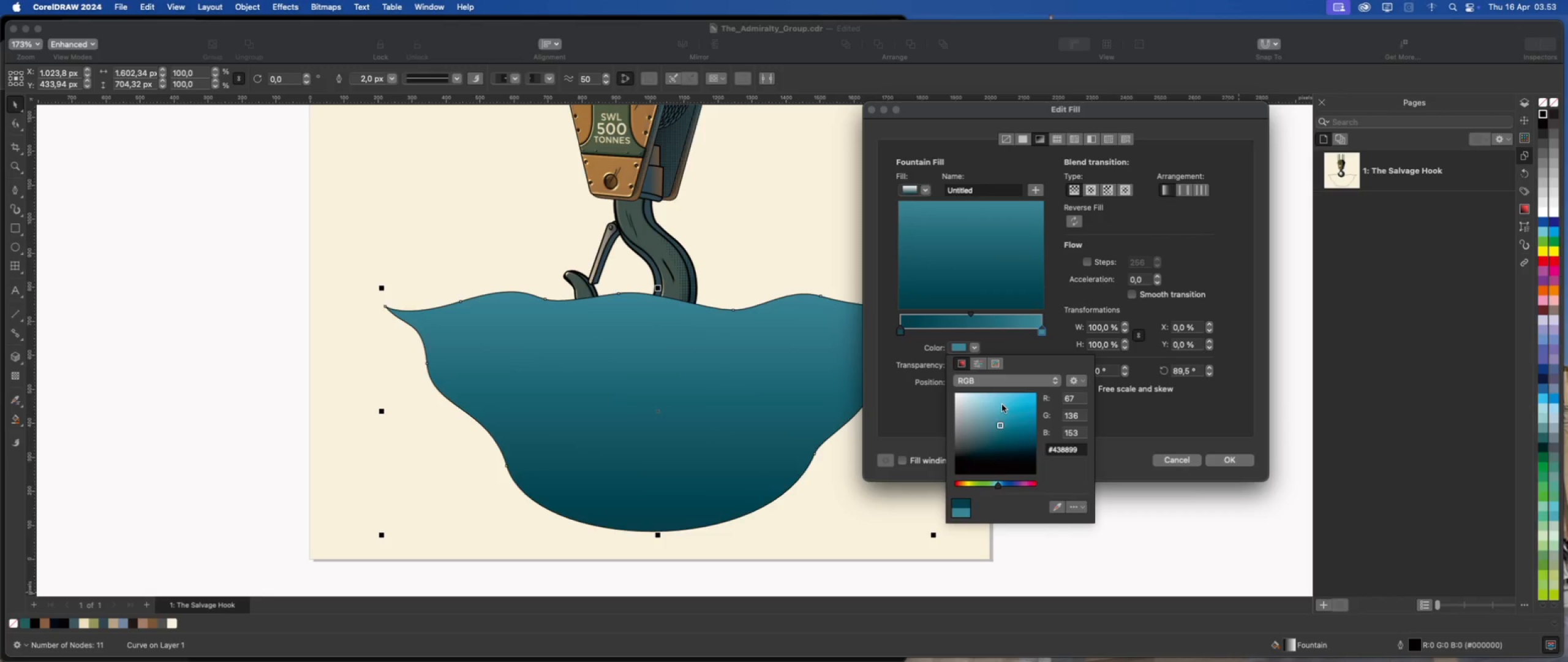 
left_click([1002, 405])
 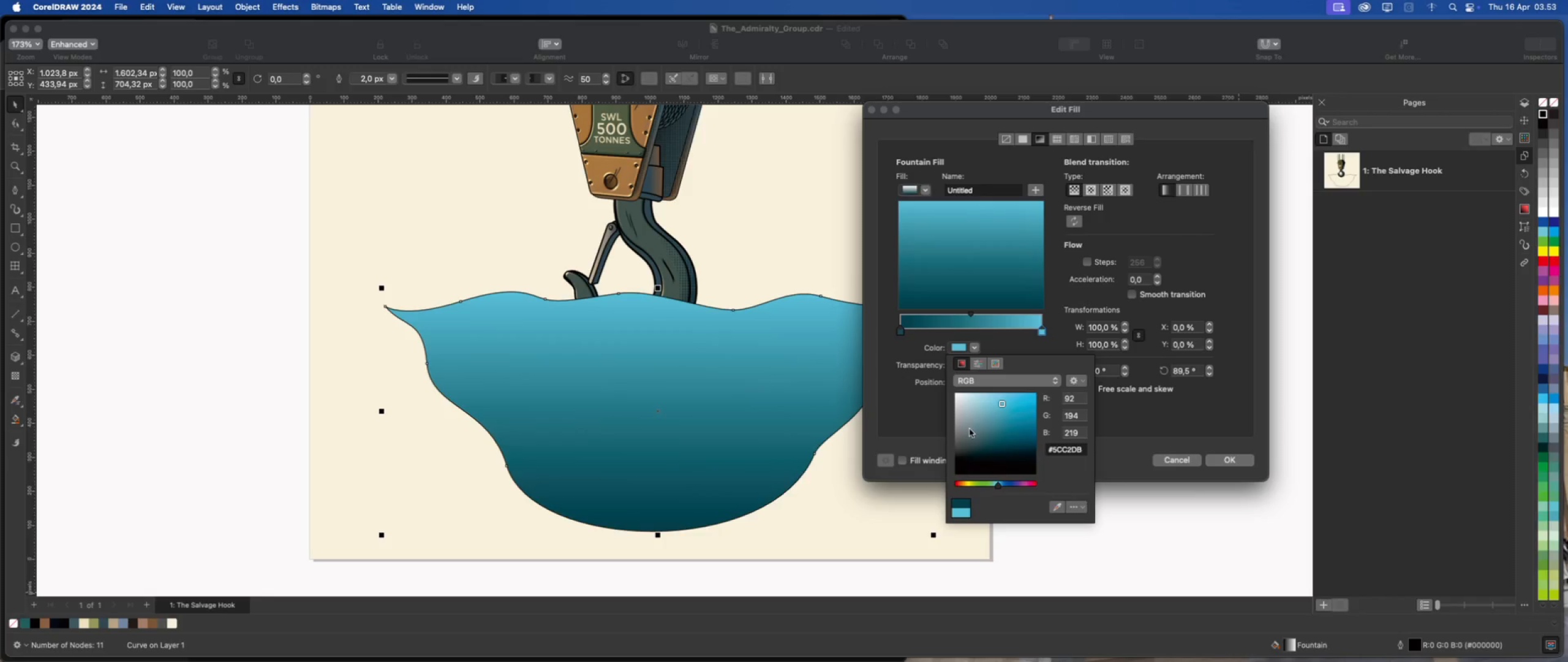 
left_click([968, 430])
 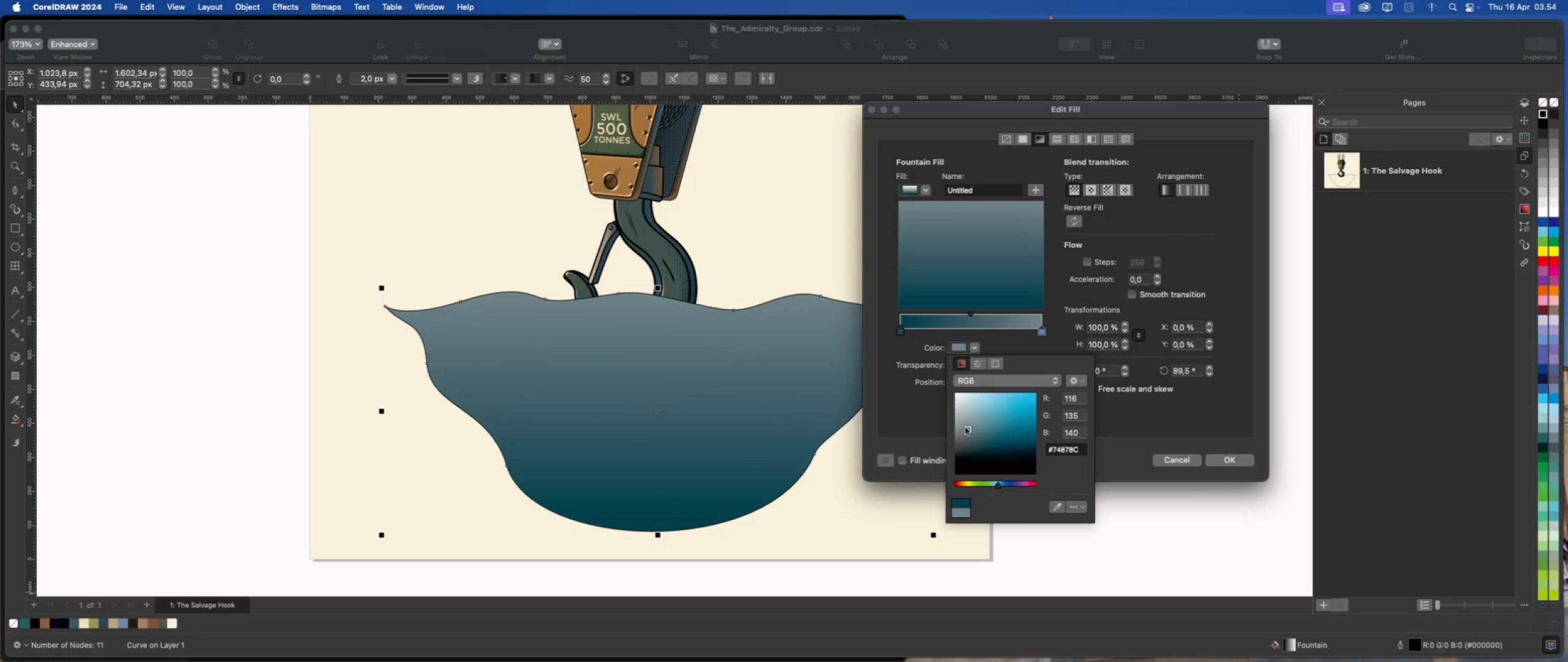 
left_click([967, 424])
 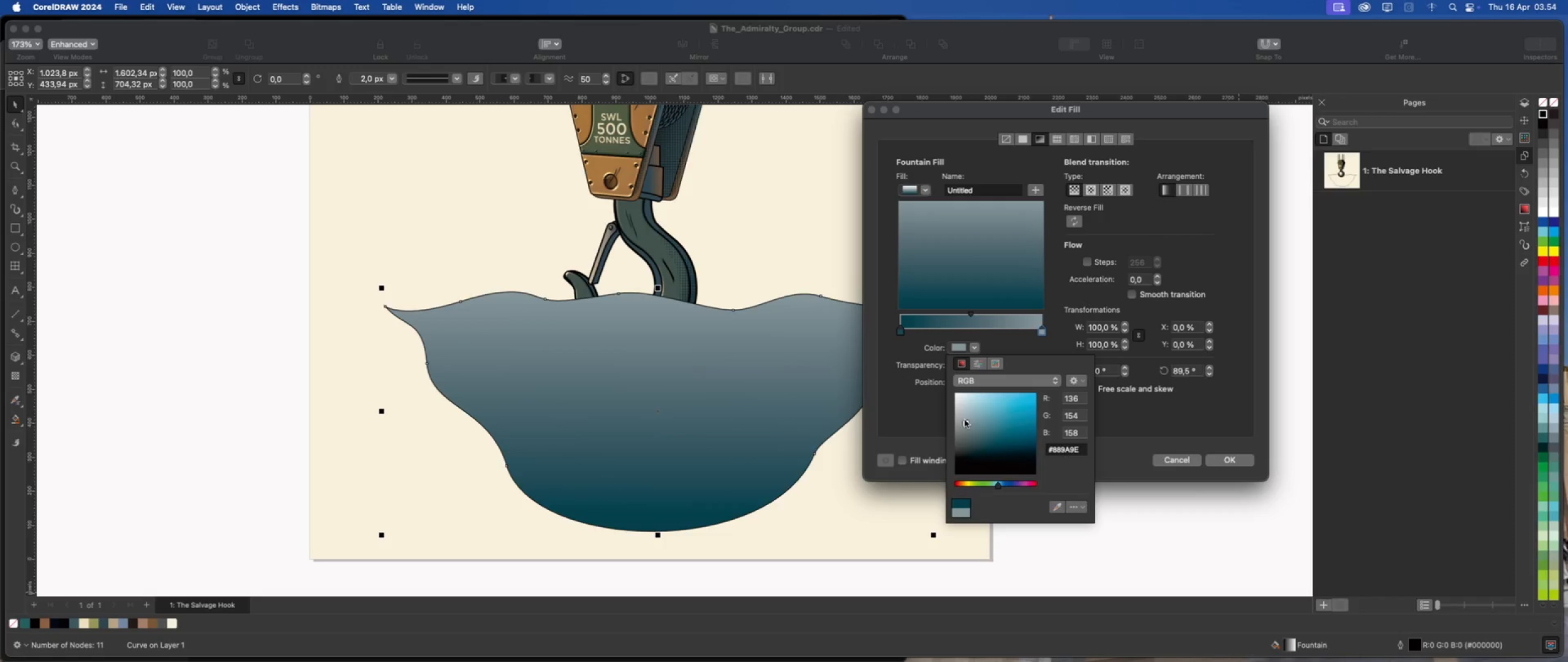 
left_click([965, 420])
 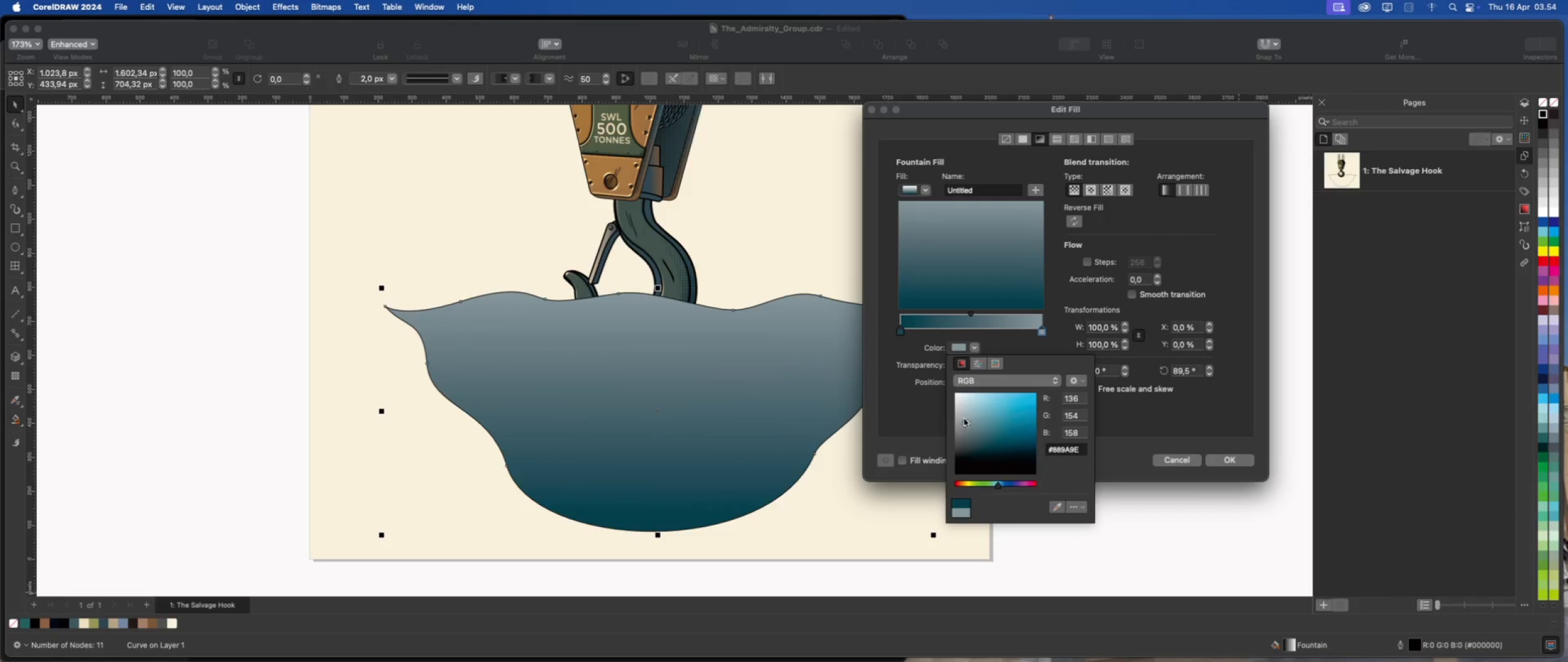 
left_click([966, 415])
 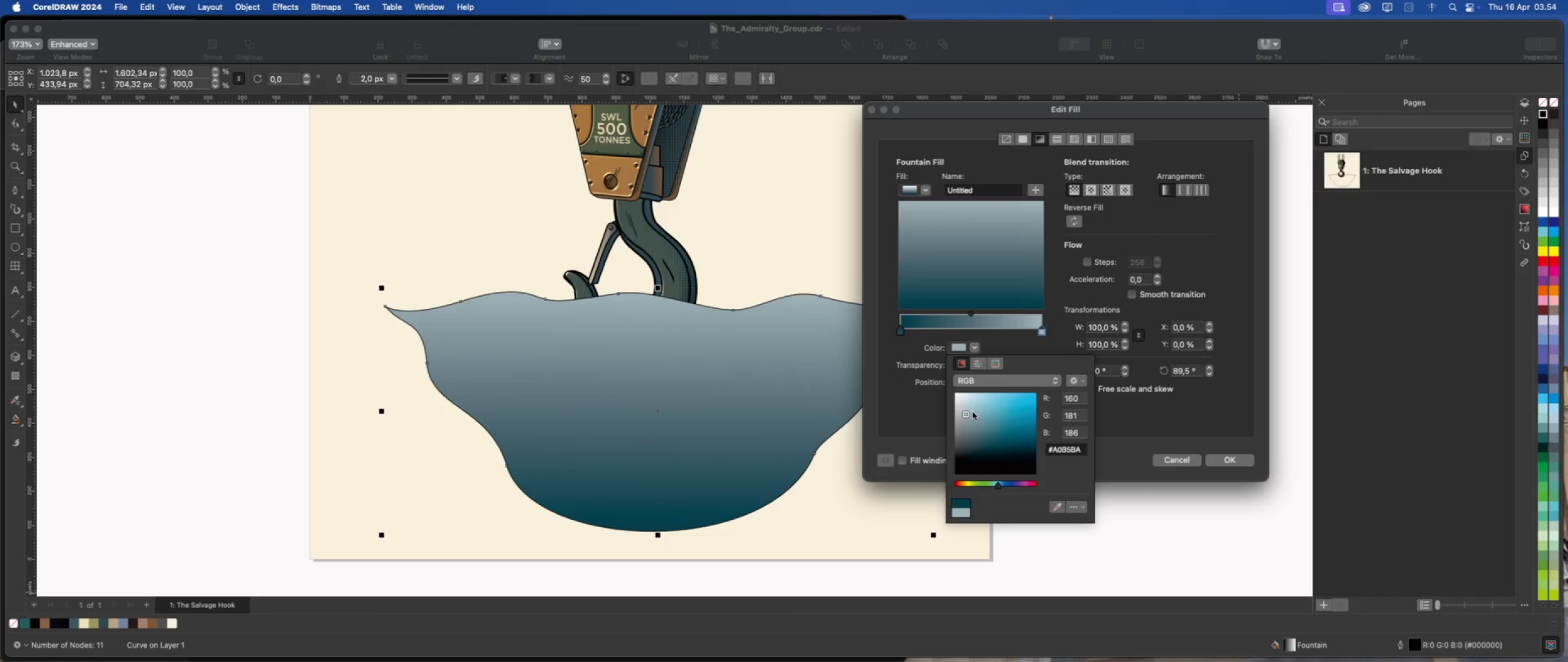 
left_click([973, 412])
 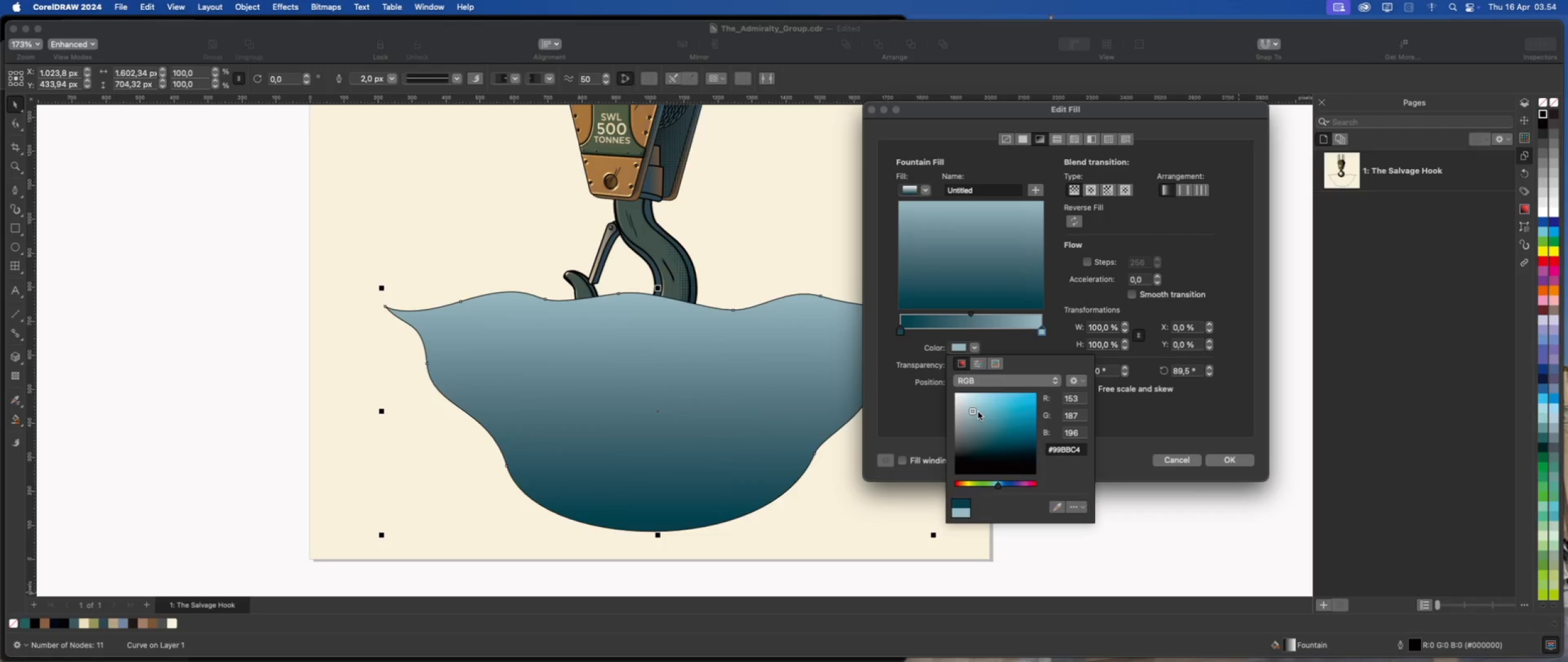 
left_click([978, 412])
 